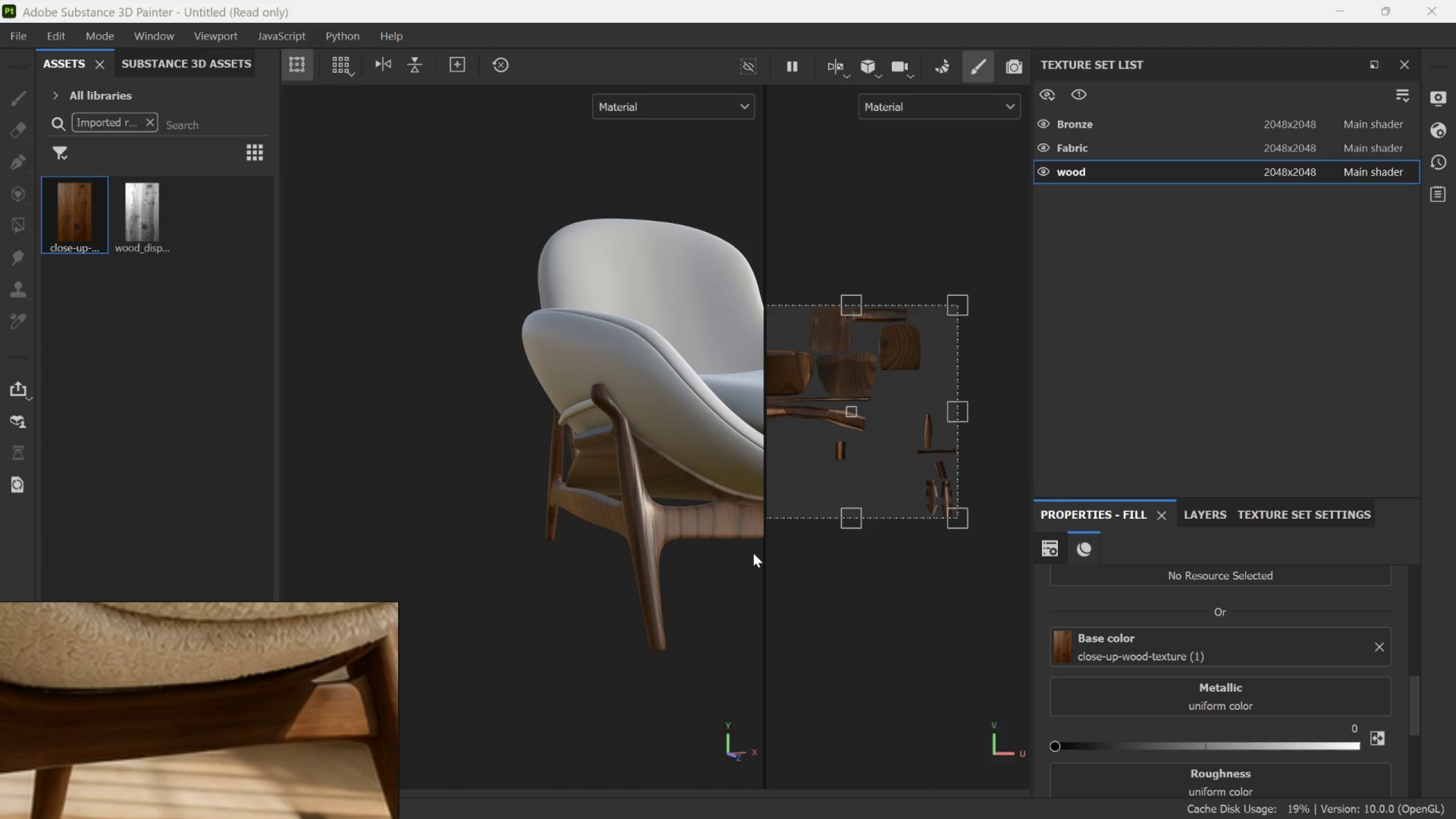 
scroll: coordinate [690, 557], scroll_direction: up, amount: 2.0
 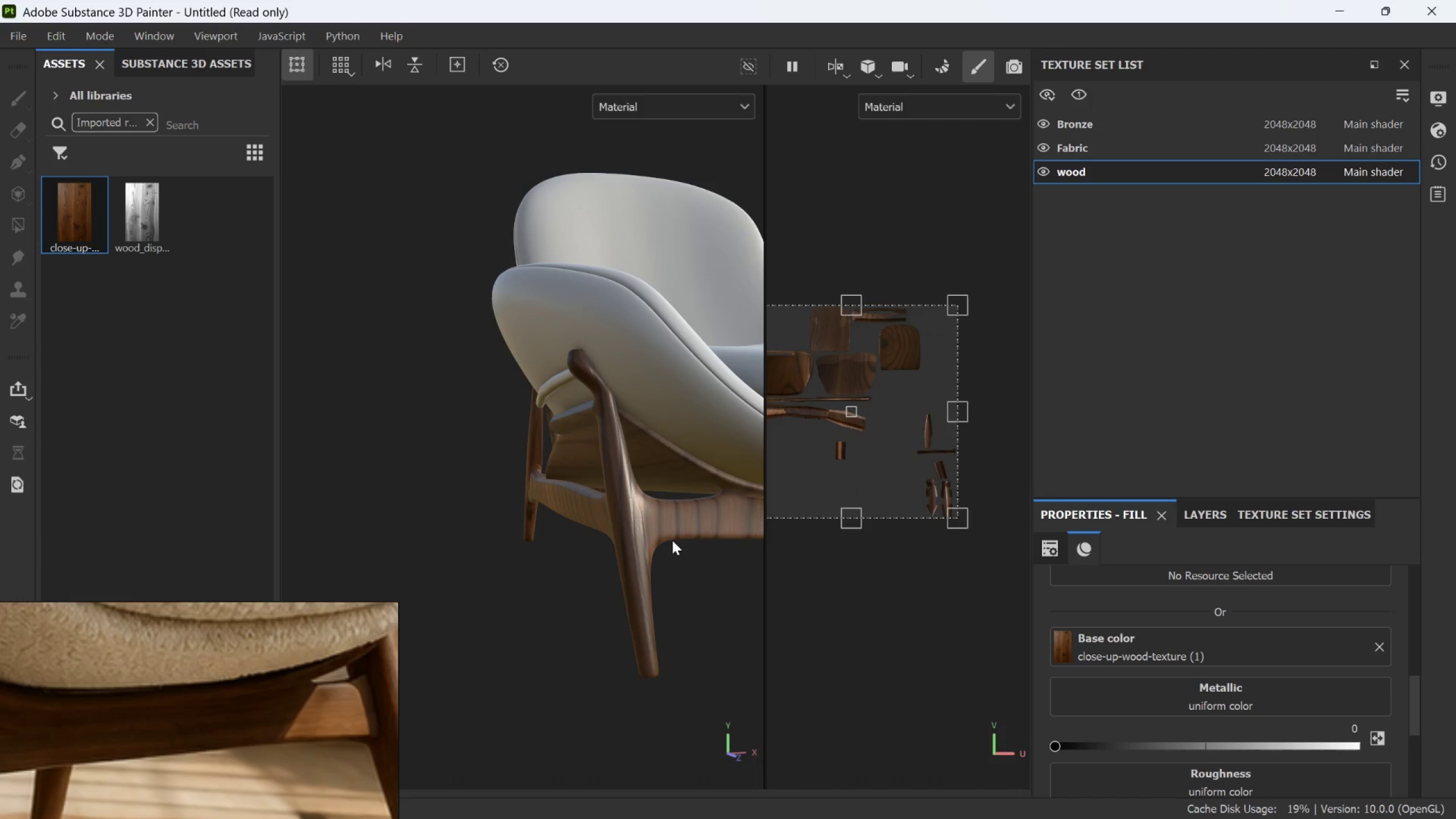 
scroll: coordinate [919, 470], scroll_direction: down, amount: 5.0
 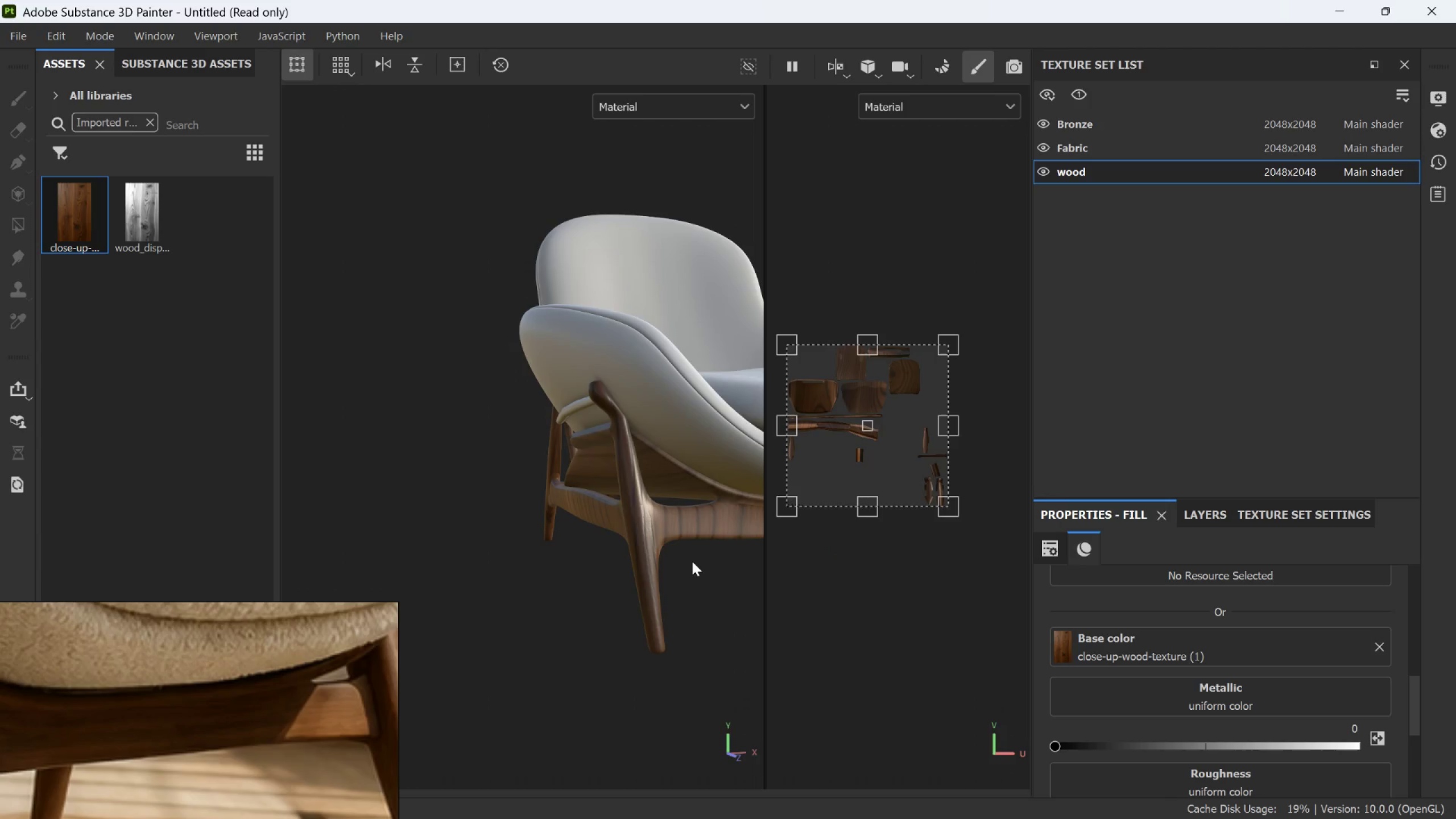 
hold_key(key=AltLeft, duration=0.78)
 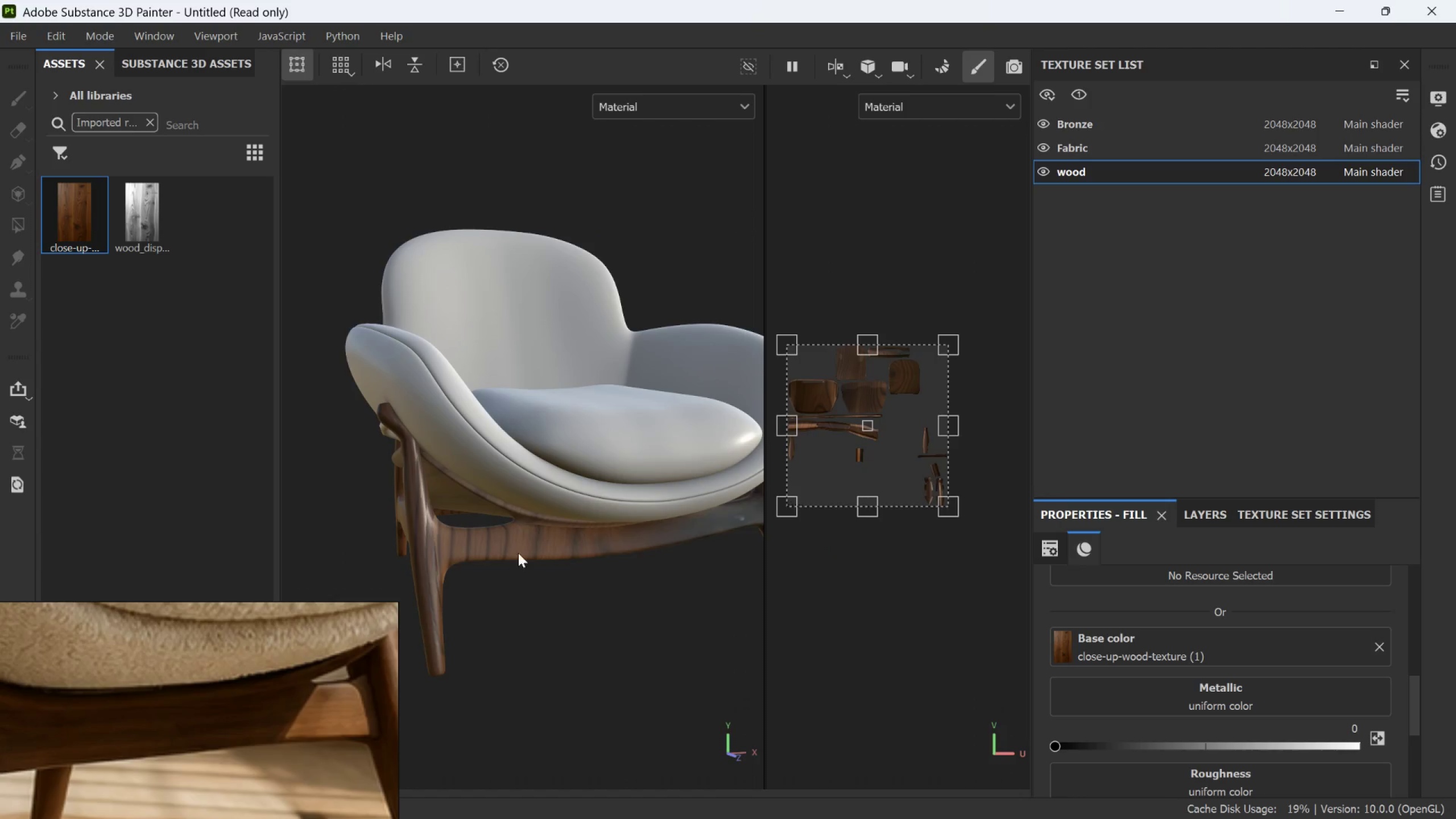 
scroll: coordinate [528, 545], scroll_direction: up, amount: 3.0
 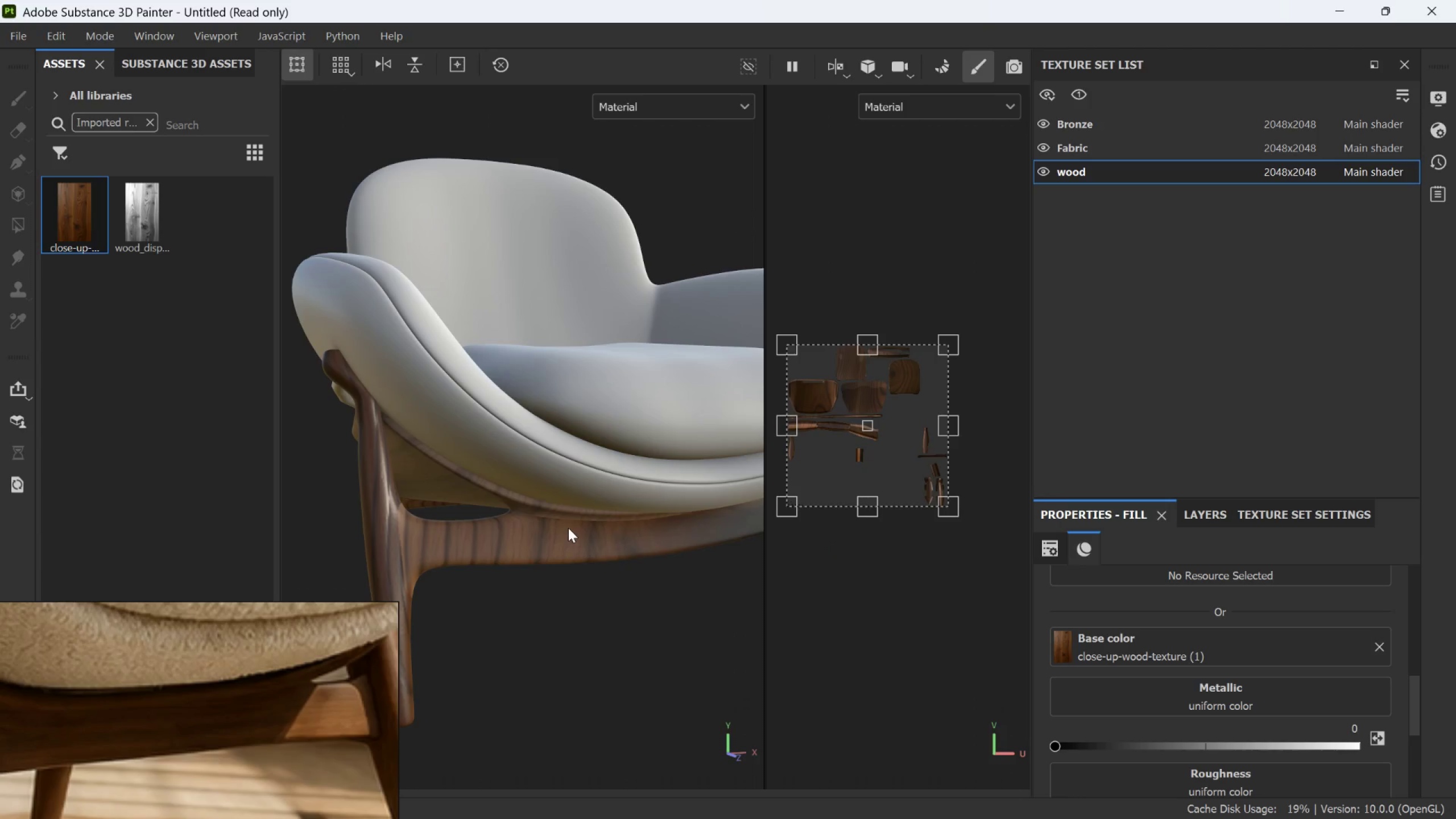 
left_click([1193, 521])
 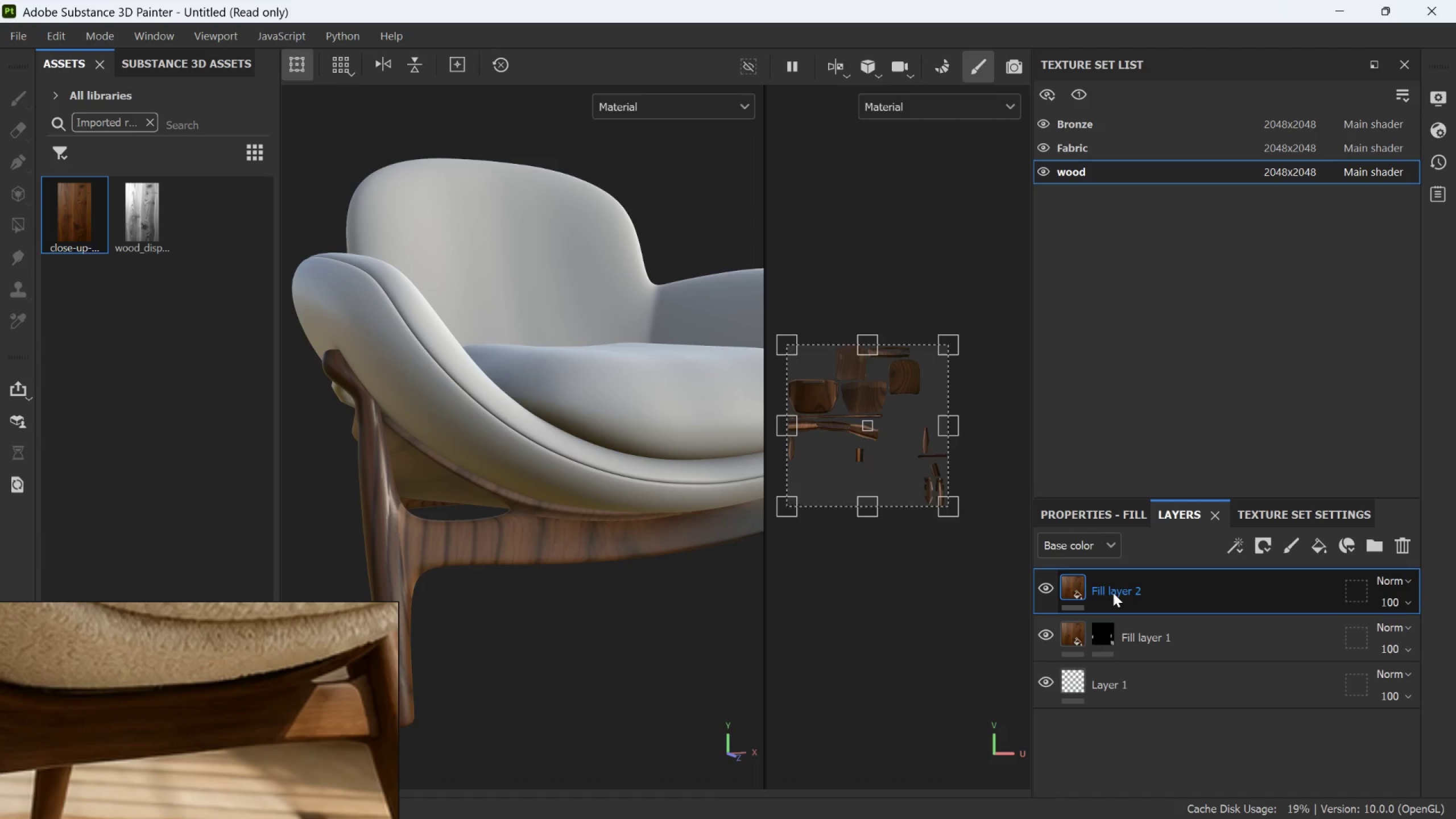 
right_click([1113, 593])
 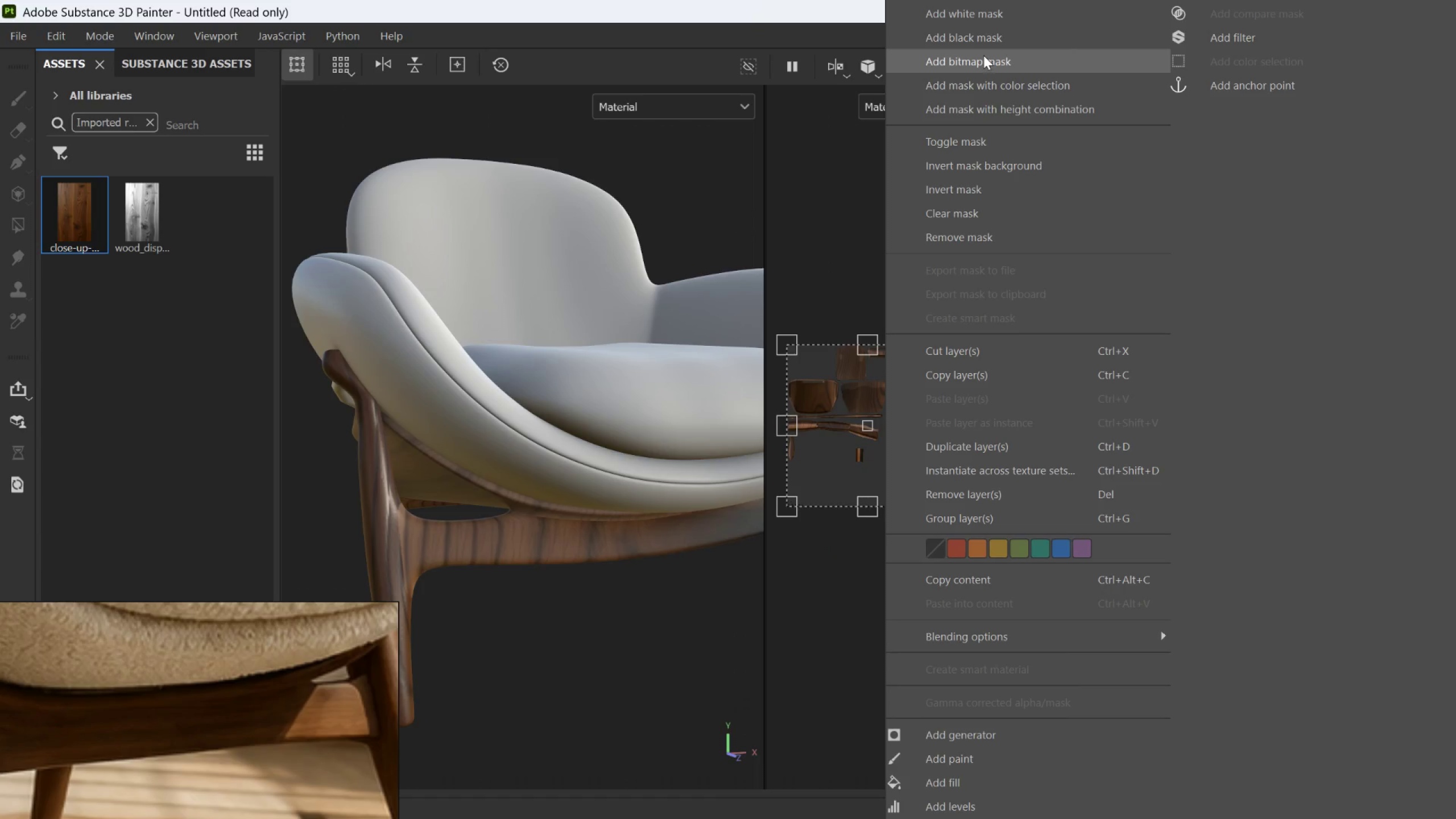 
left_click([983, 45])
 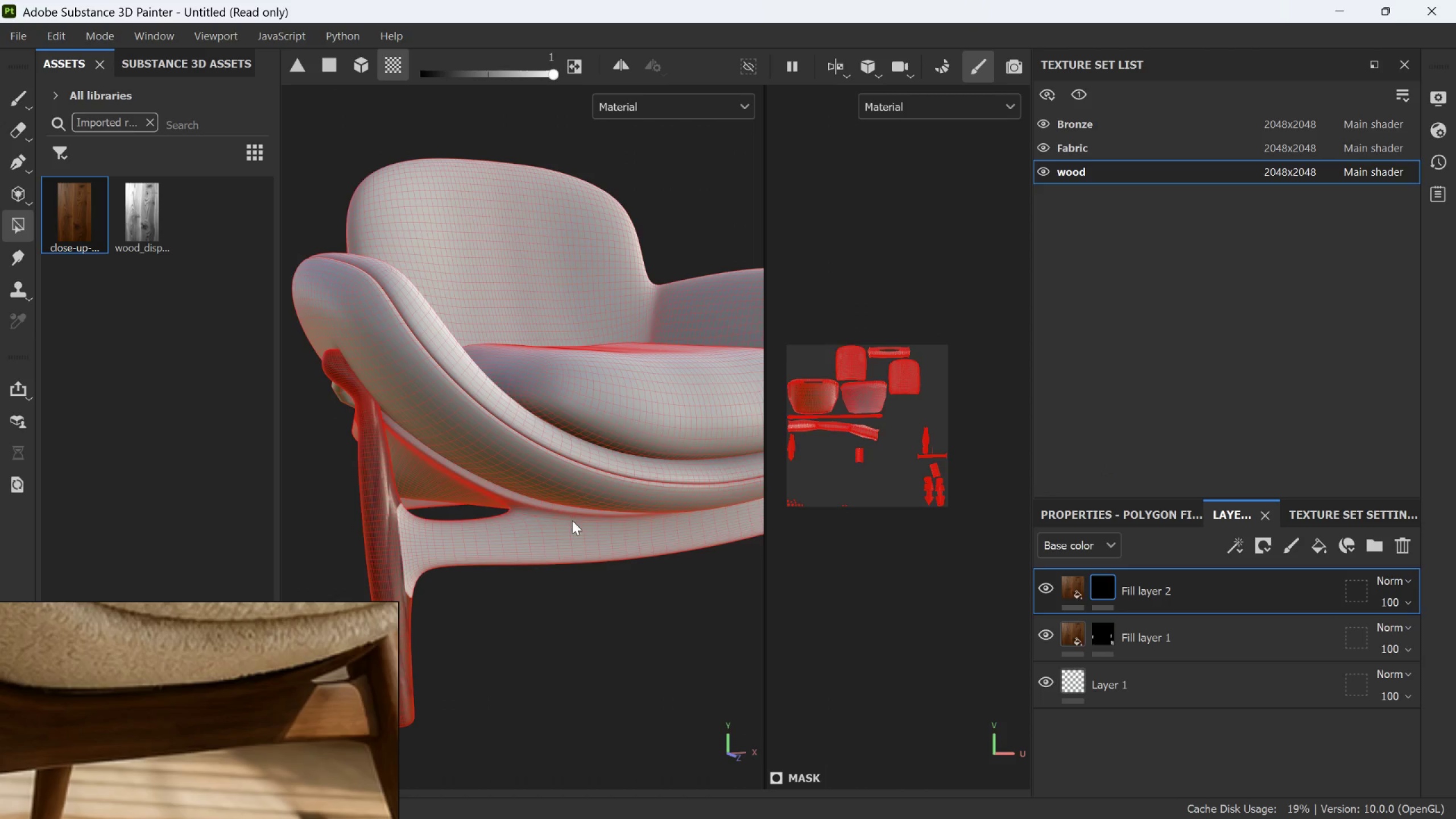 
left_click([567, 534])
 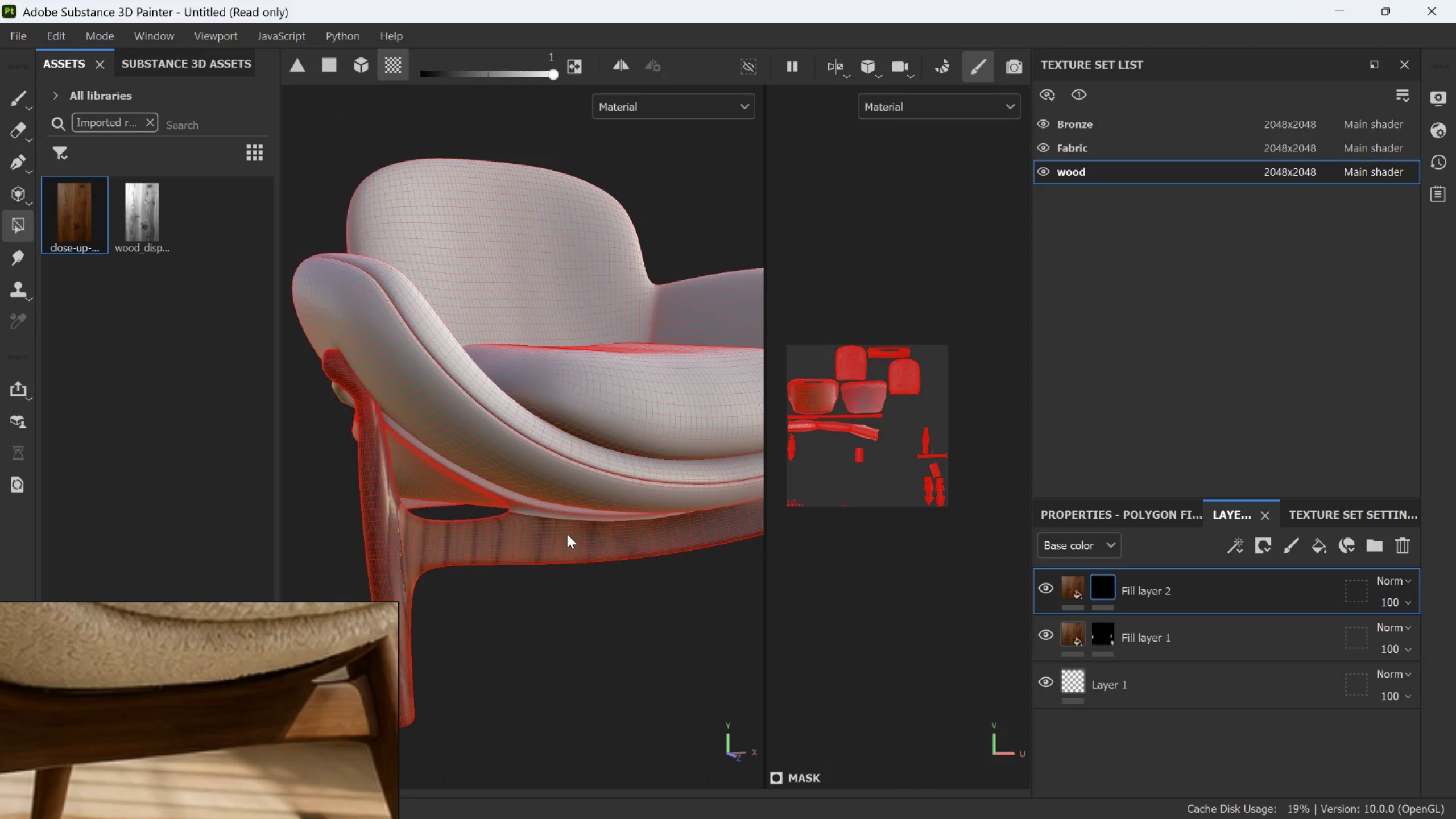 
hold_key(key=AltLeft, duration=1.5)
 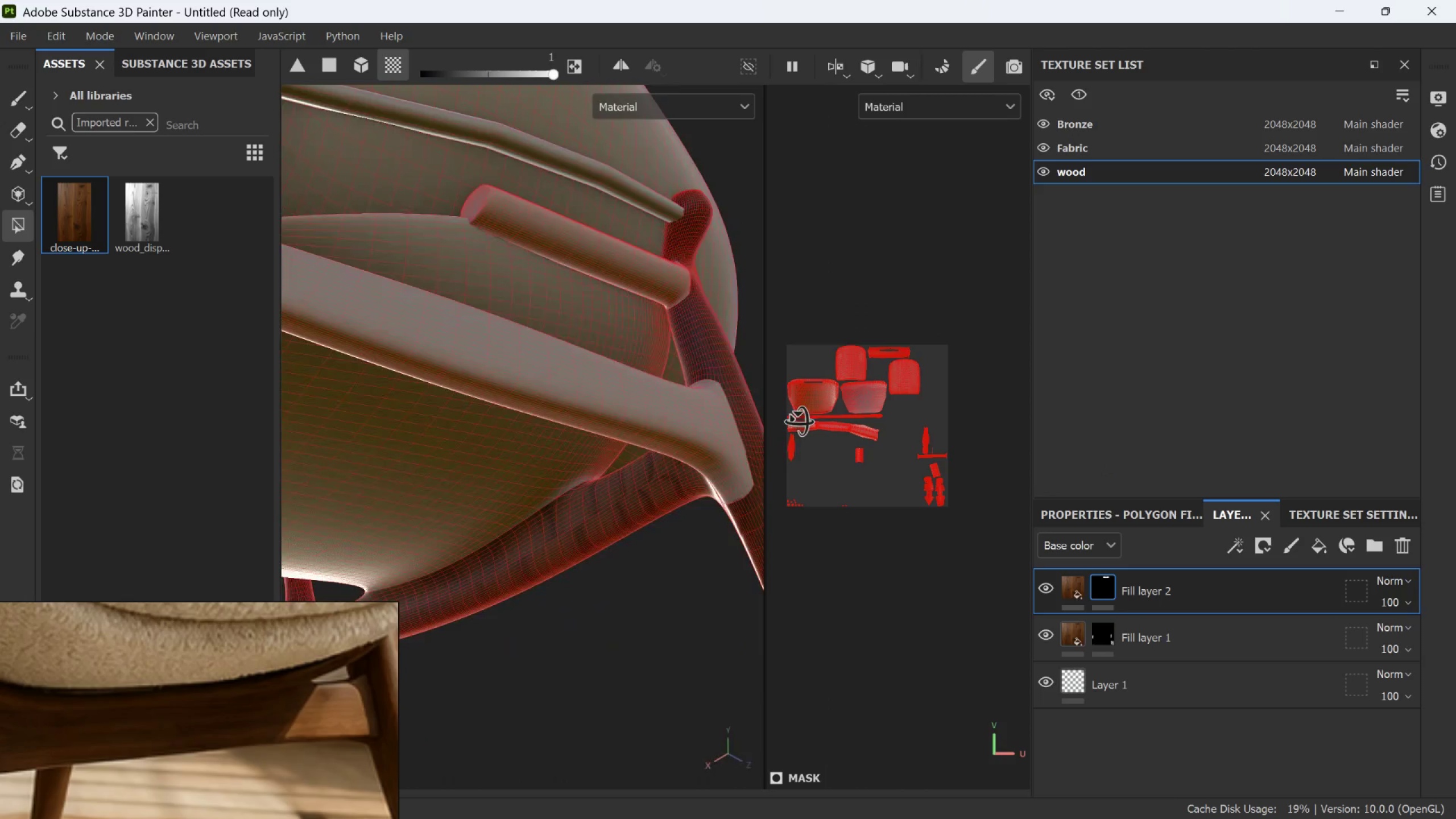 
scroll: coordinate [569, 523], scroll_direction: up, amount: 2.0
 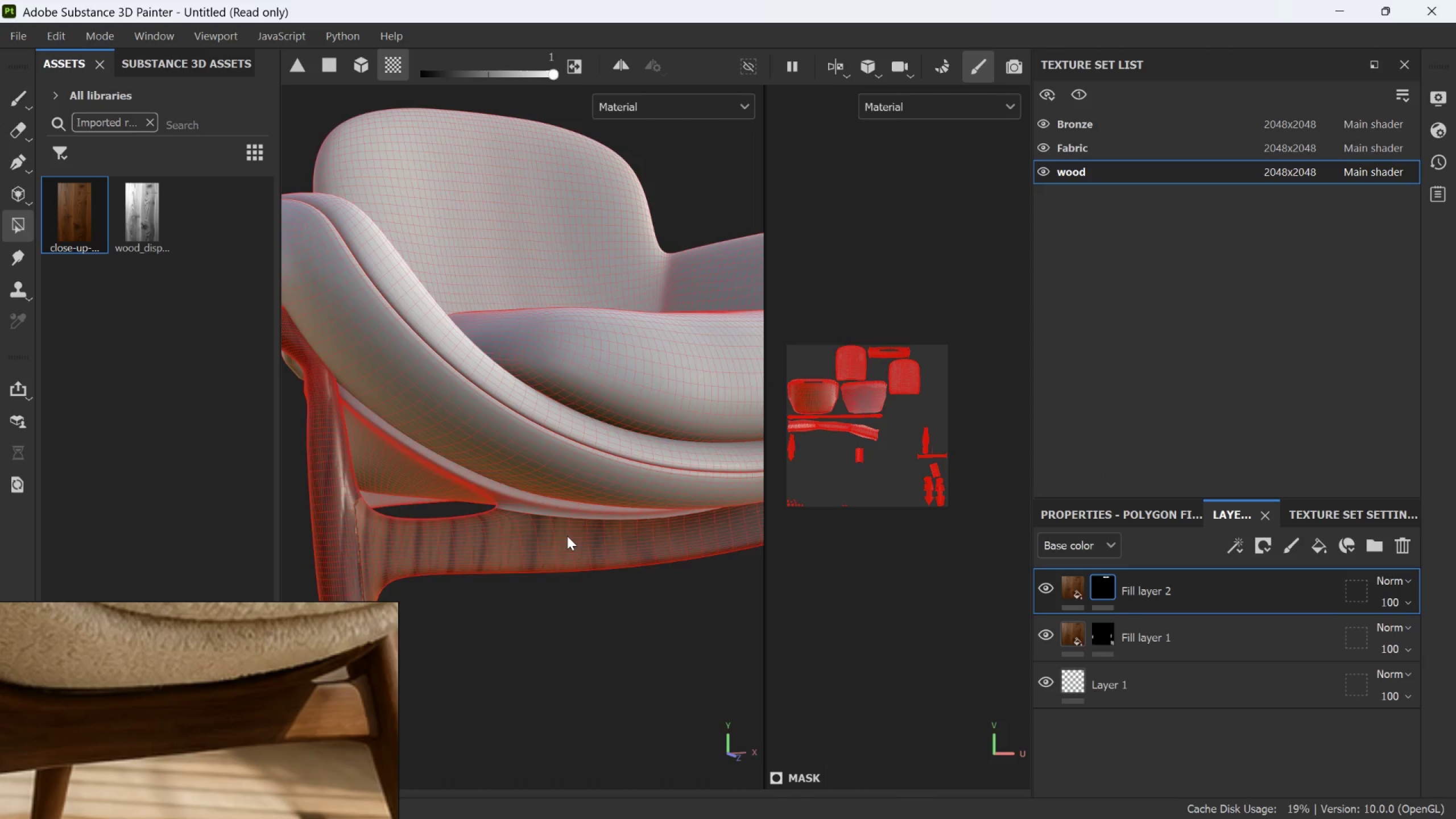 
left_click_drag(start_coordinate=[564, 556], to_coordinate=[799, 419])
 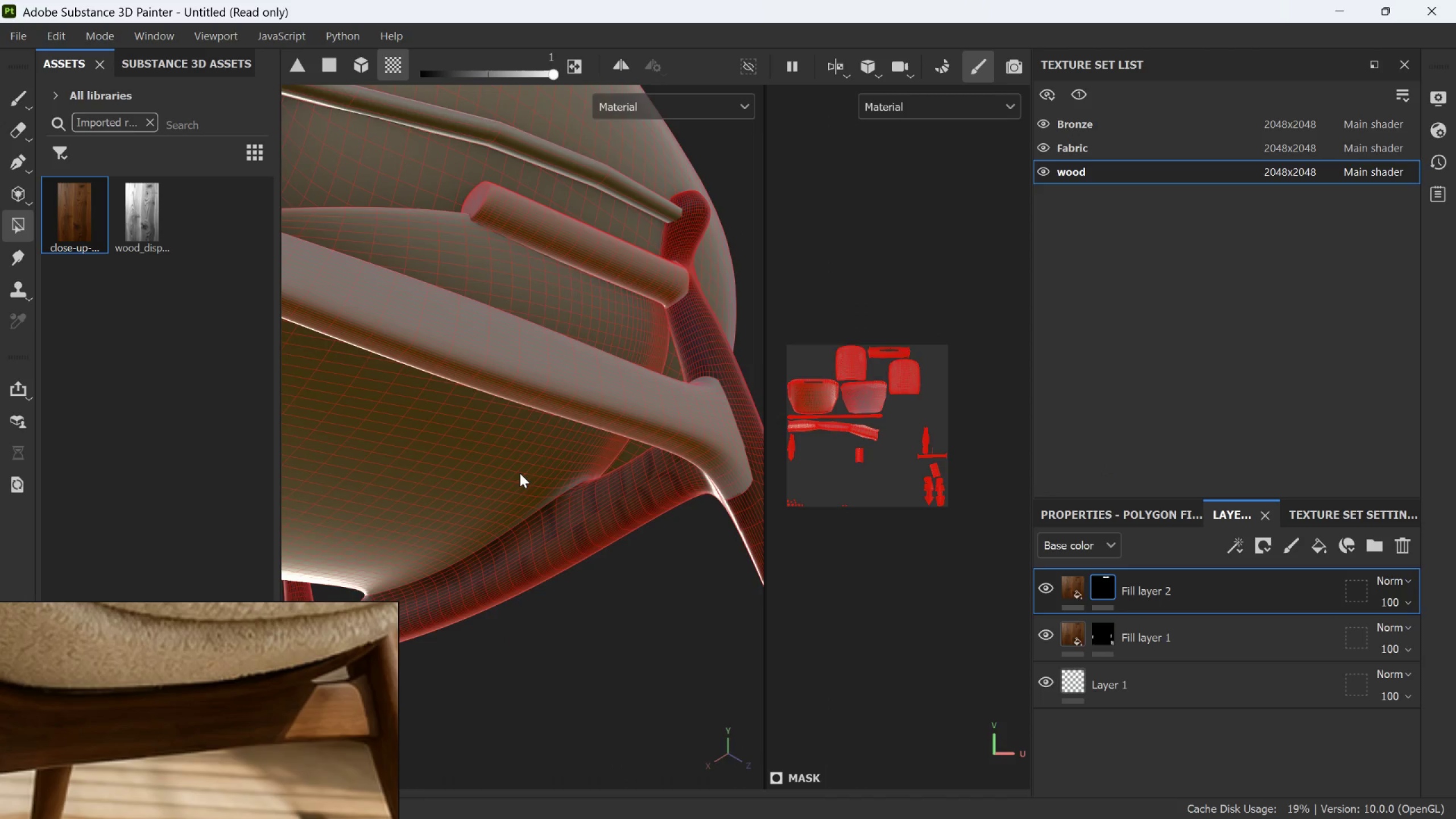 
scroll: coordinate [567, 536], scroll_direction: down, amount: 3.0
 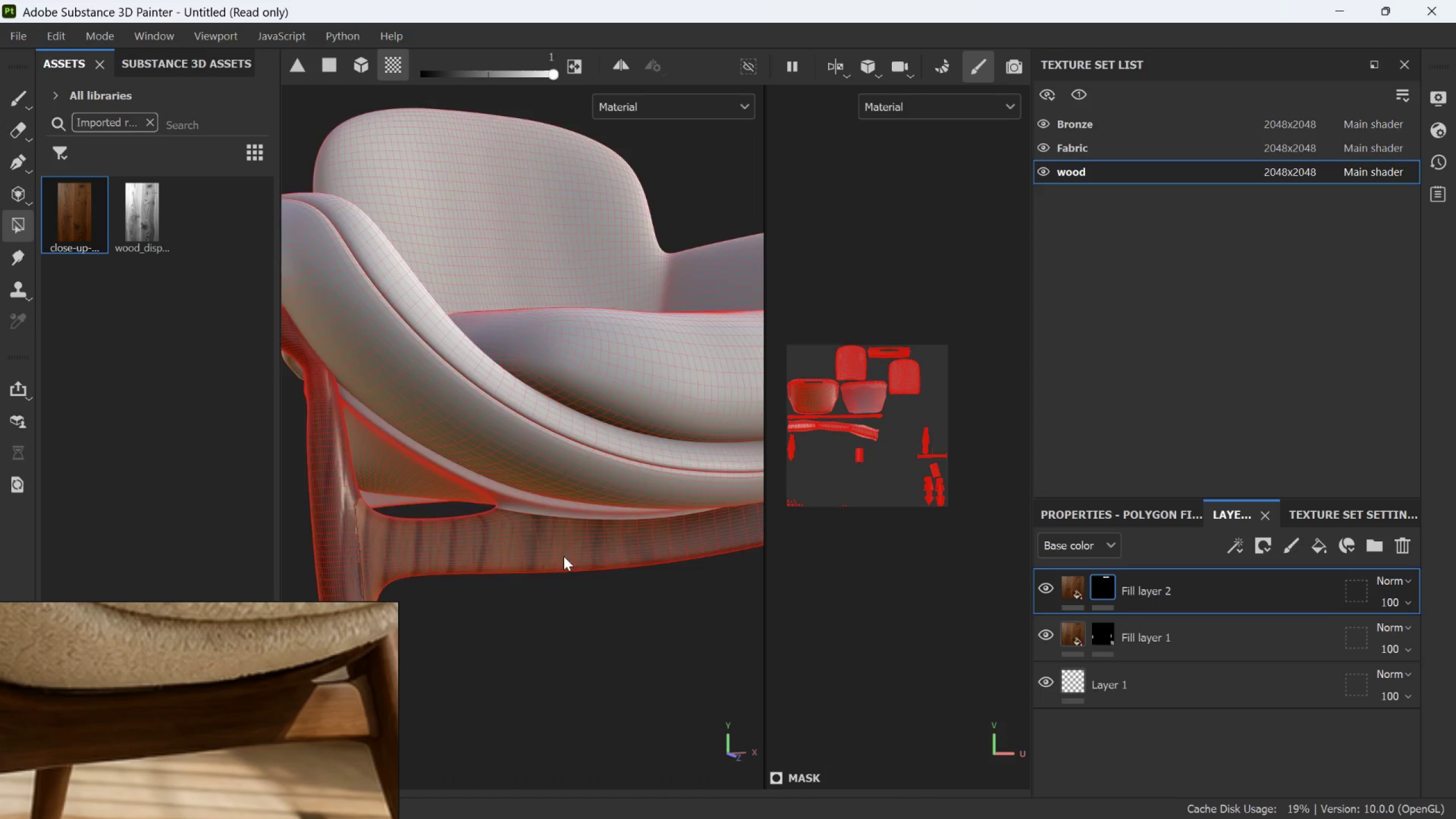 
hold_key(key=AltLeft, duration=0.91)
 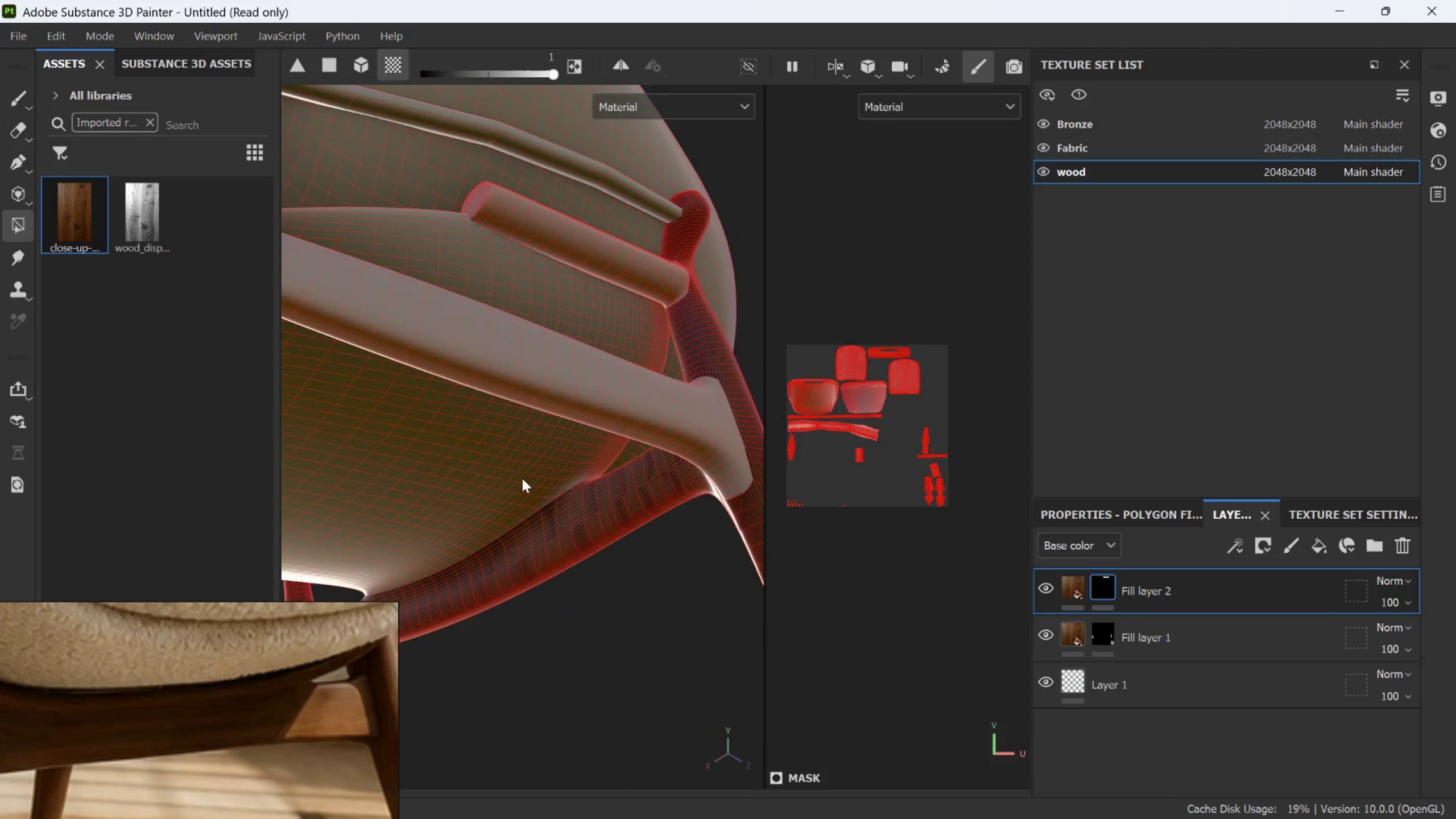 
left_click([520, 473])
 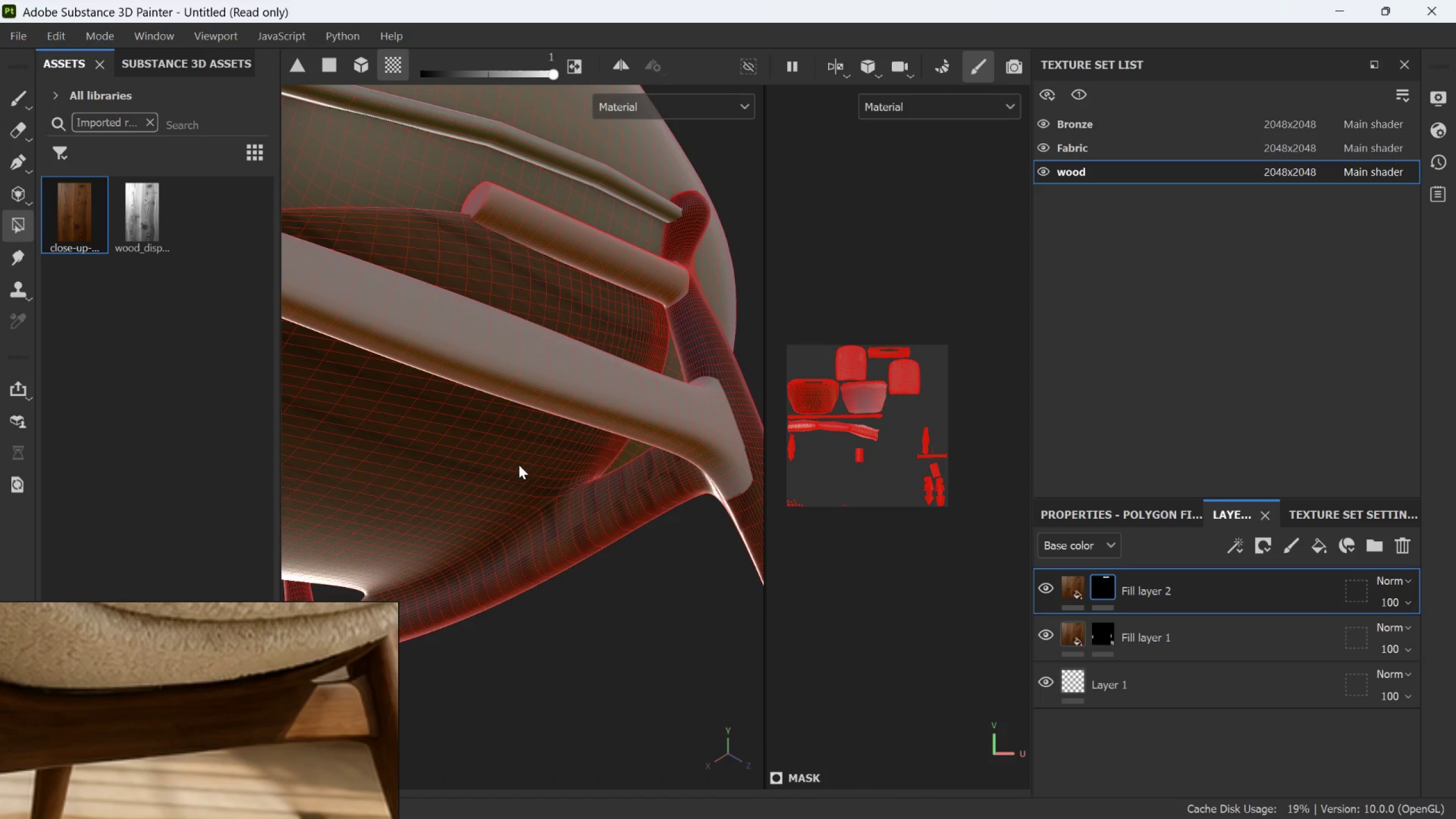 
hold_key(key=AltLeft, duration=1.5)
left_click_drag(start_coordinate=[507, 483], to_coordinate=[337, 507])
 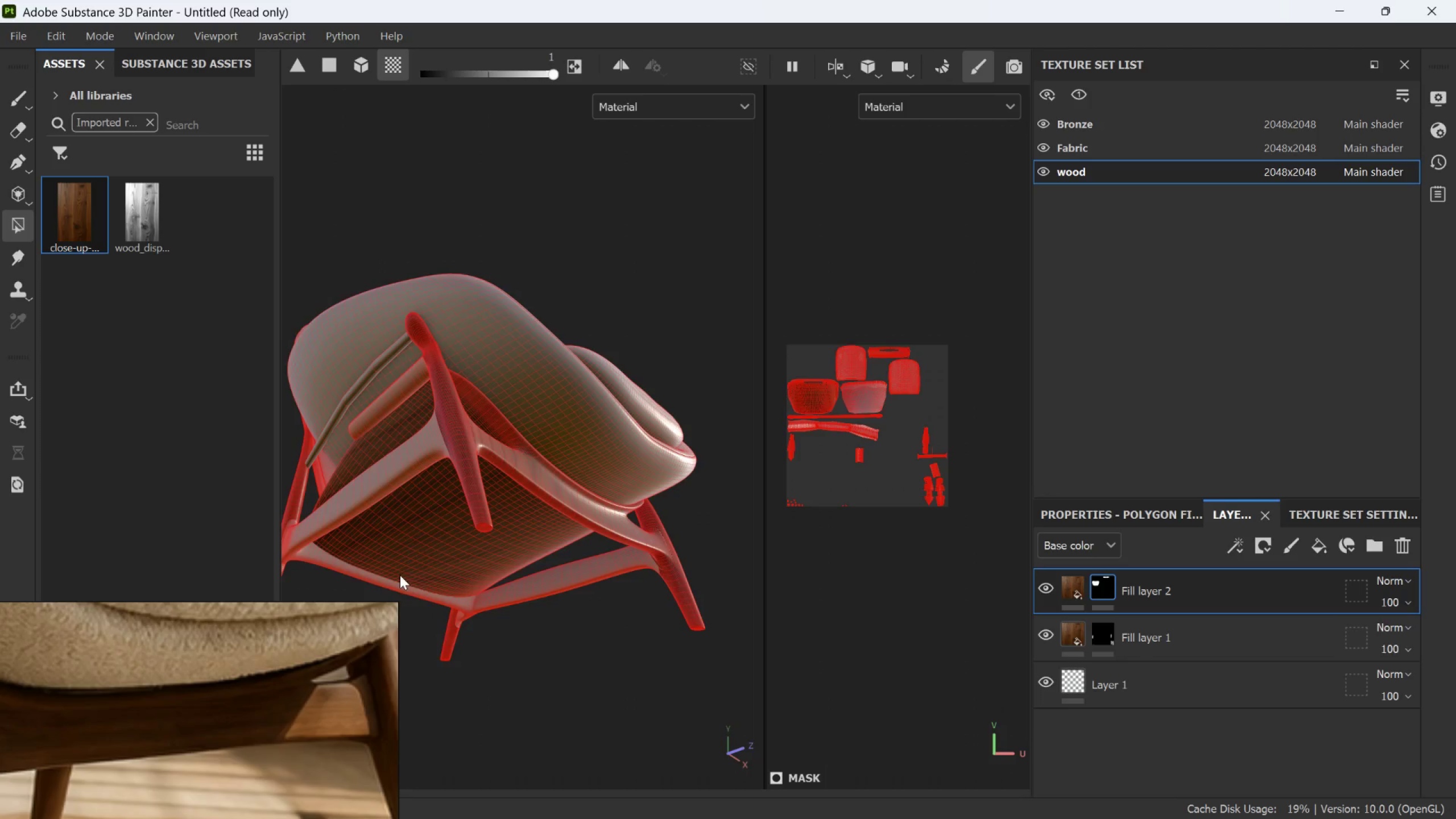 
scroll: coordinate [512, 468], scroll_direction: down, amount: 7.0
 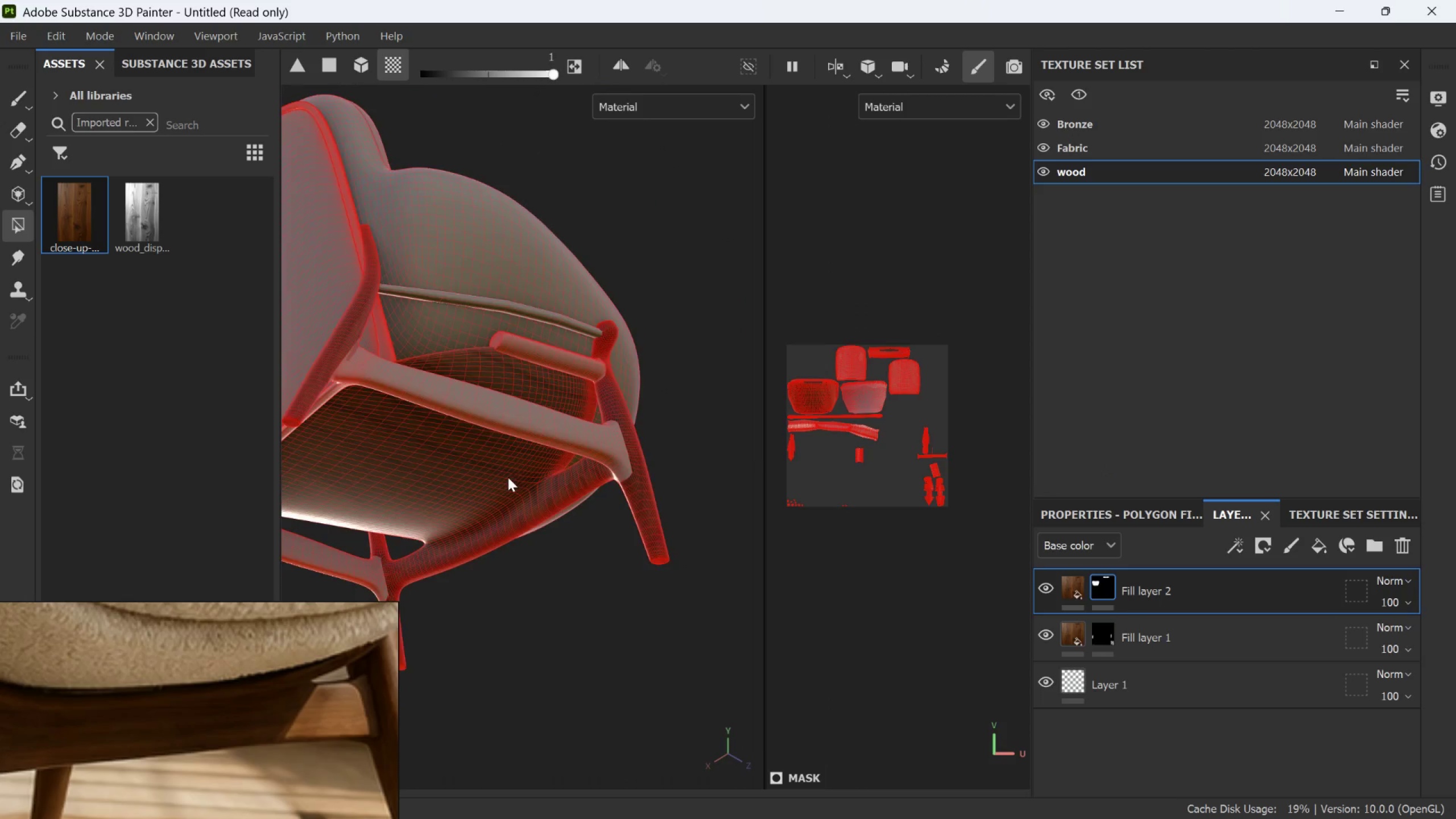 
hold_key(key=AltLeft, duration=1.02)
 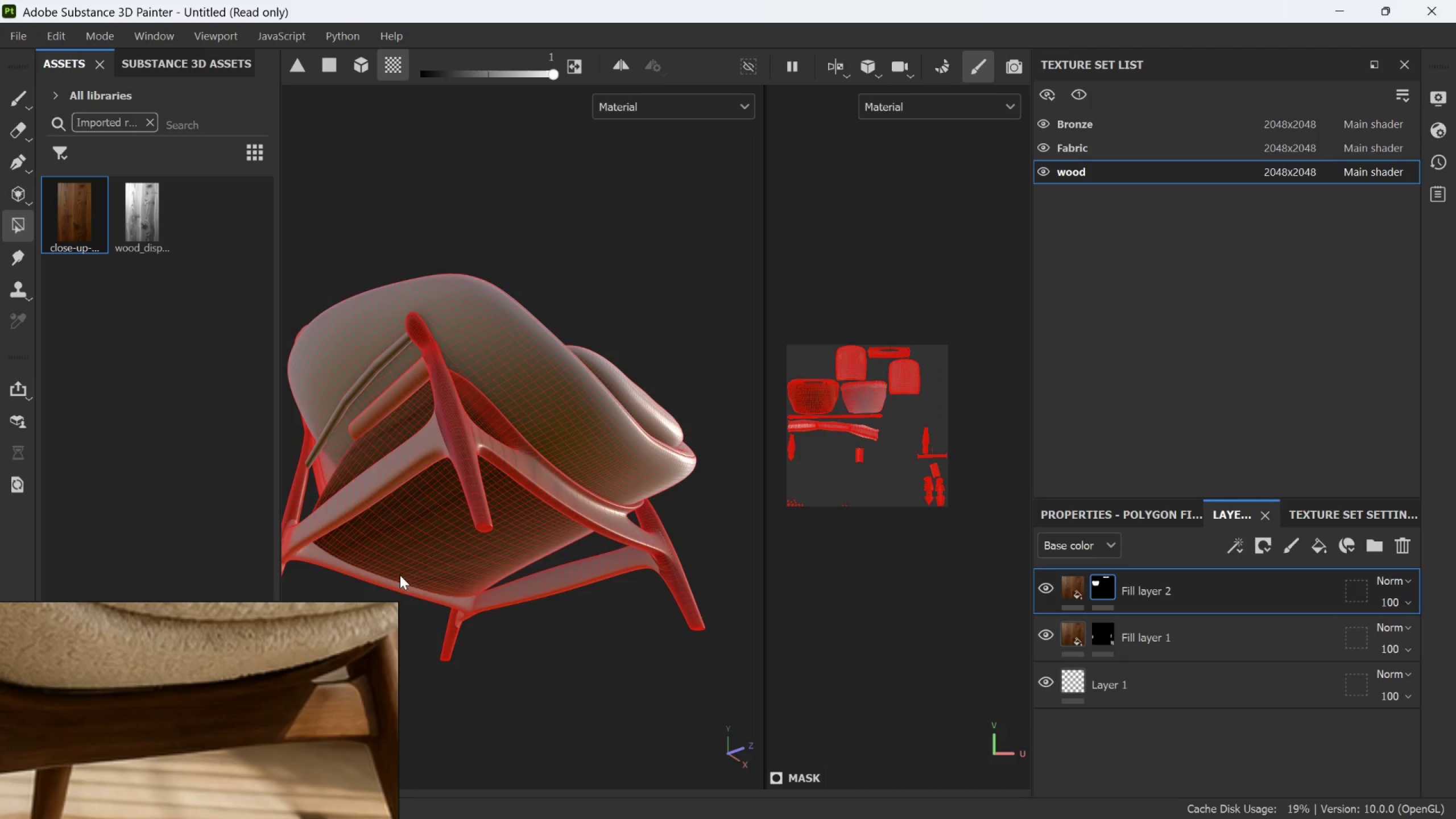 
scroll: coordinate [413, 601], scroll_direction: up, amount: 5.0
 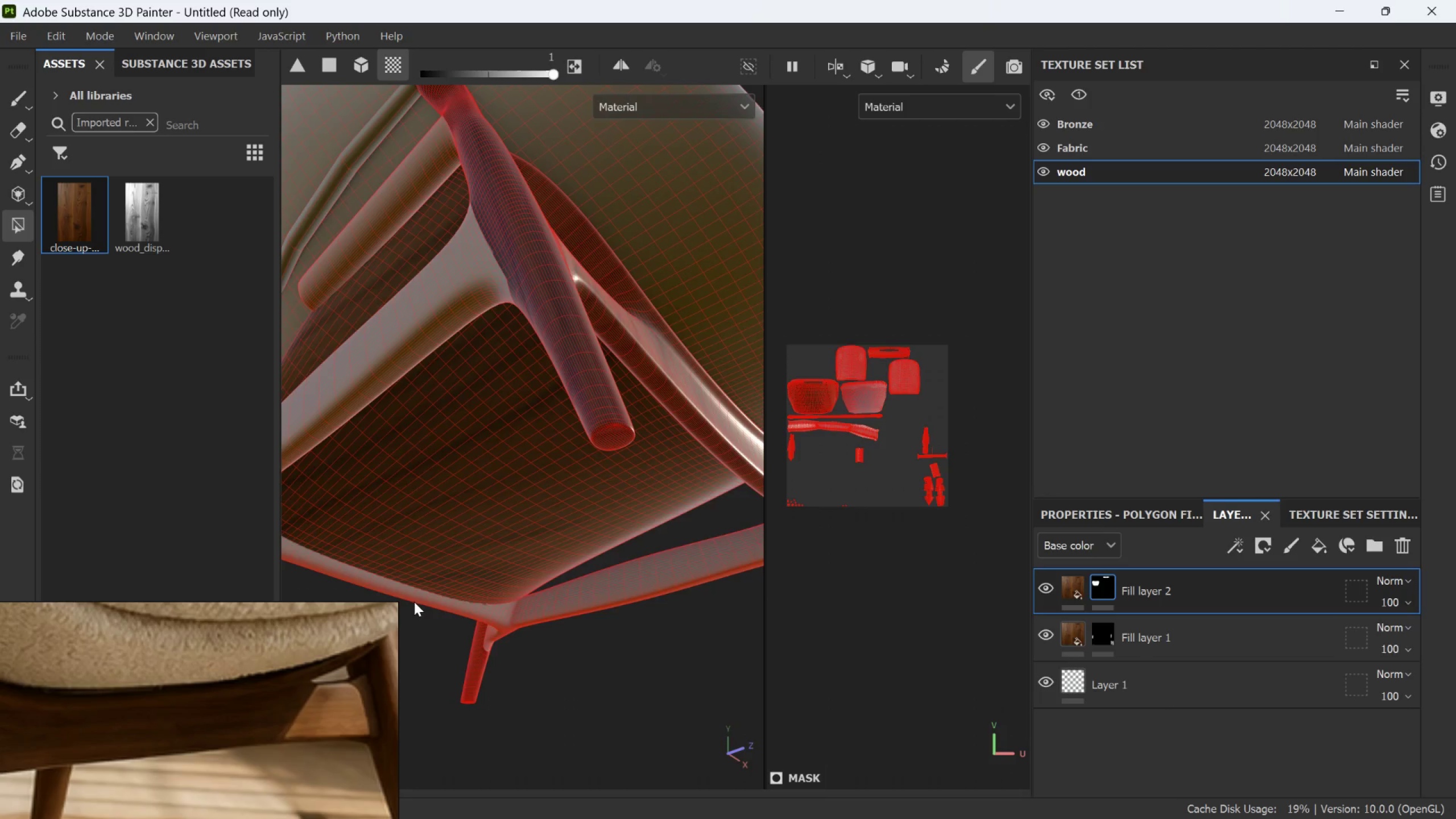 
key(Alt+AltLeft)
 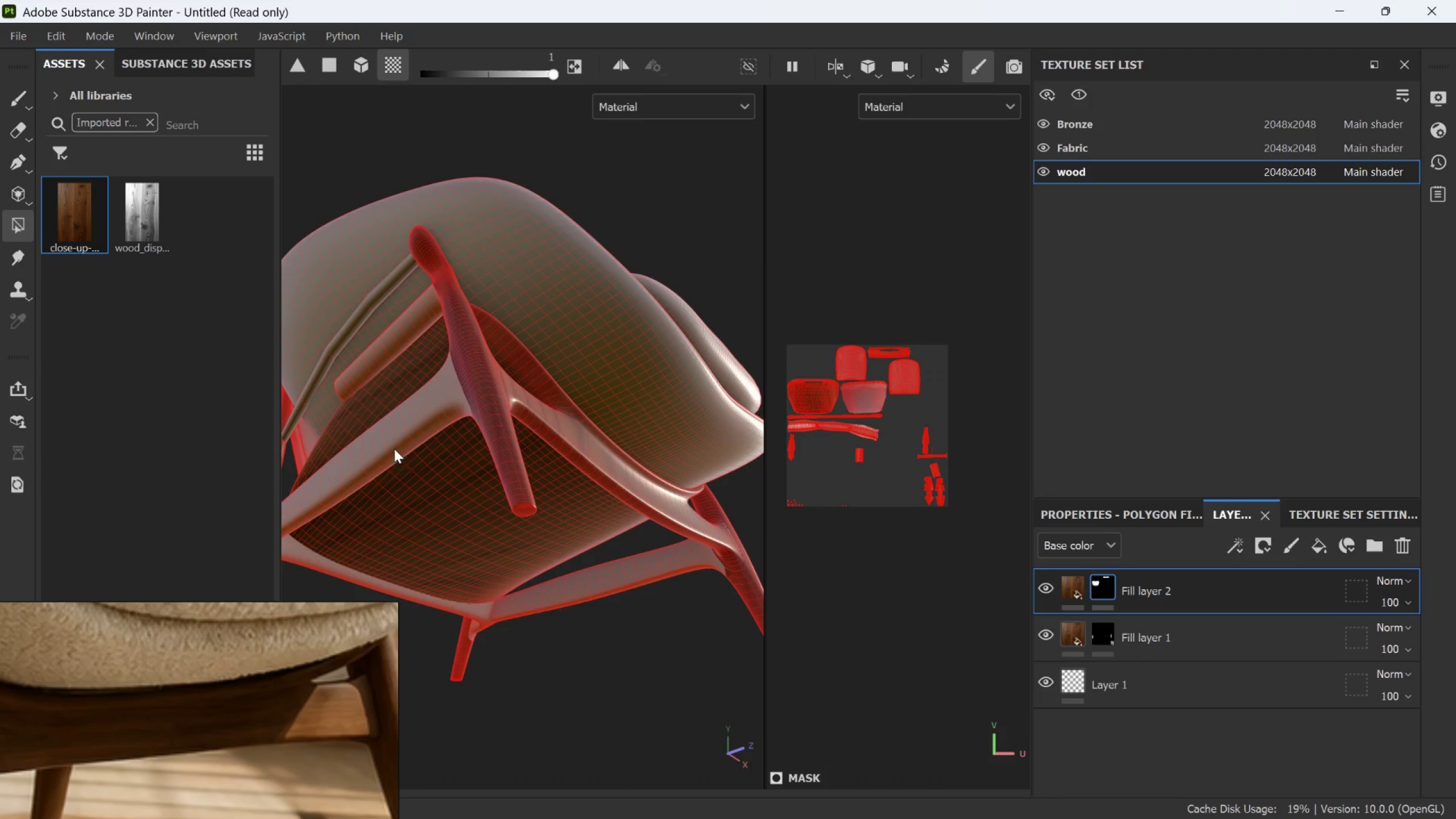 
scroll: coordinate [415, 601], scroll_direction: down, amount: 3.0
 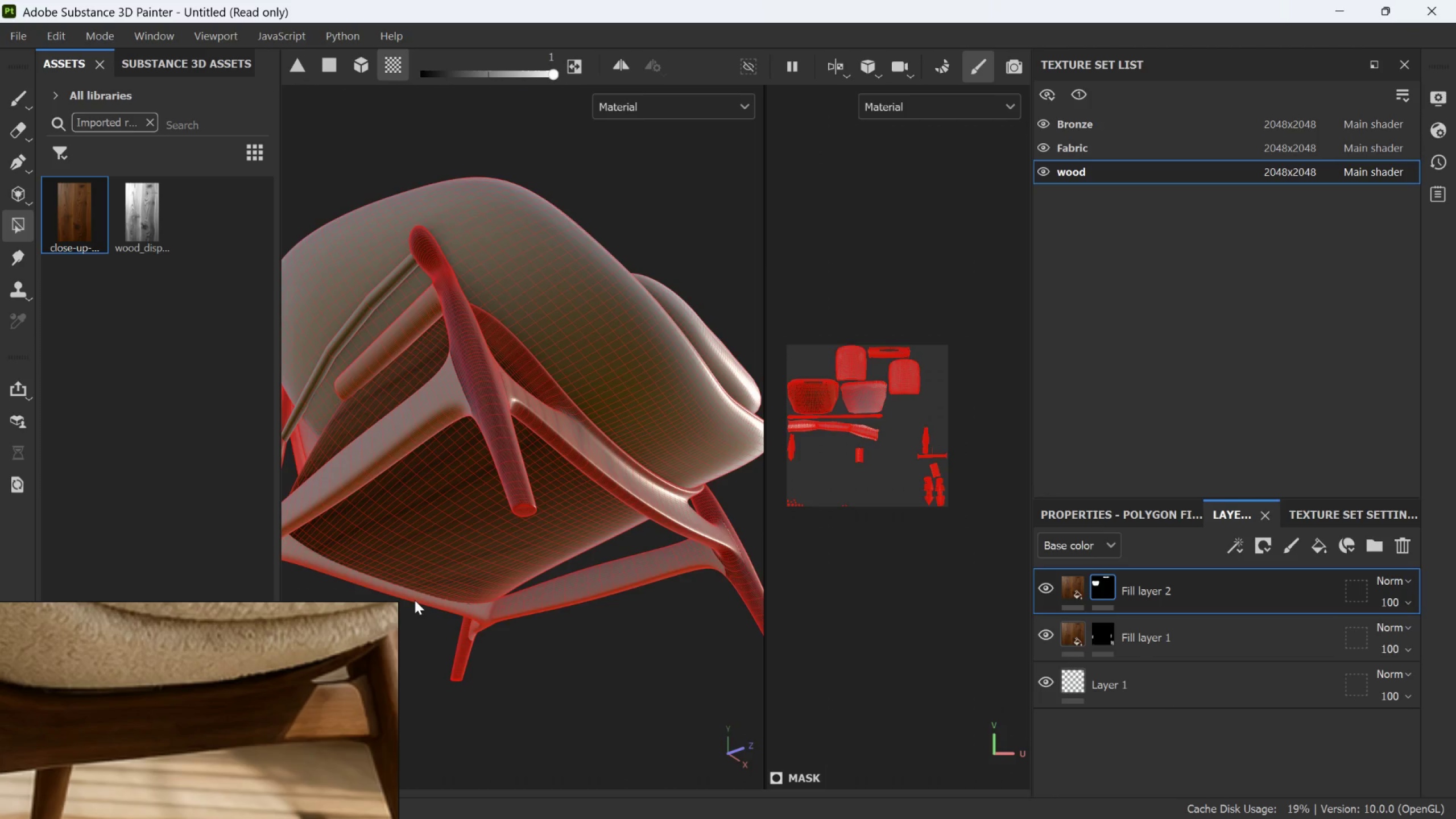 
left_click([395, 444])
 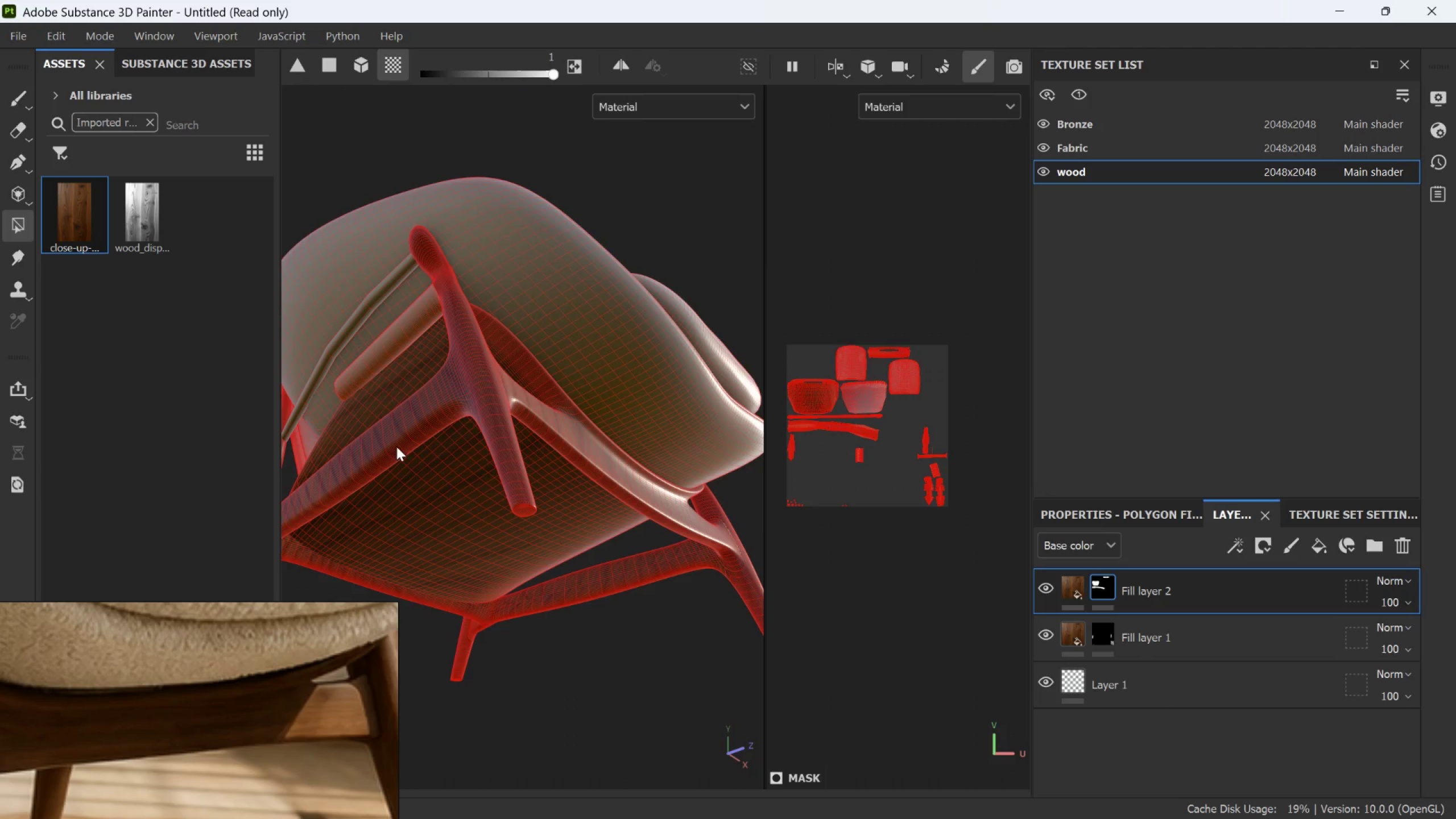 
hold_key(key=AltLeft, duration=1.5)
left_click_drag(start_coordinate=[410, 487], to_coordinate=[537, 642])
 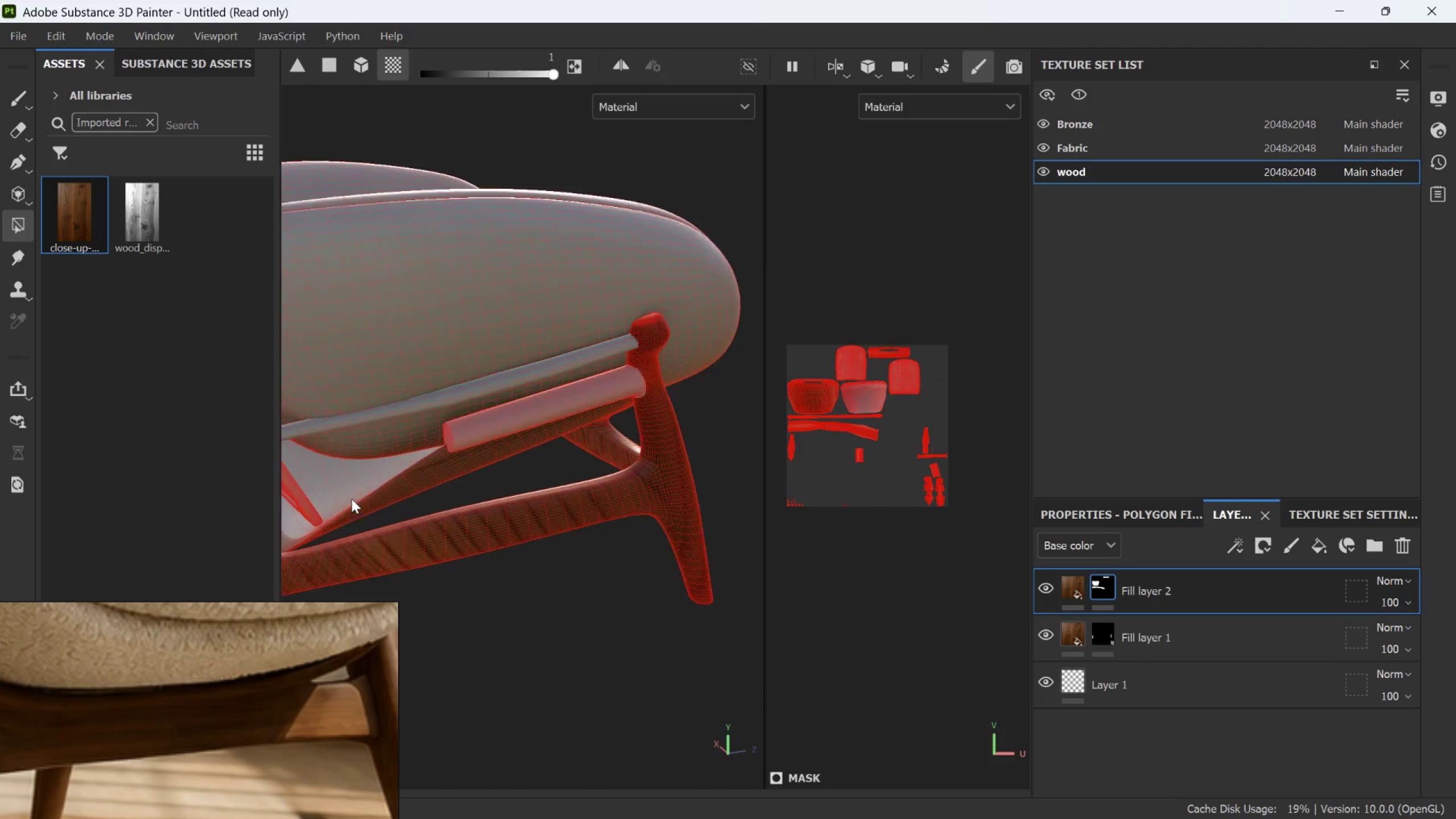 
scroll: coordinate [403, 461], scroll_direction: down, amount: 2.0
 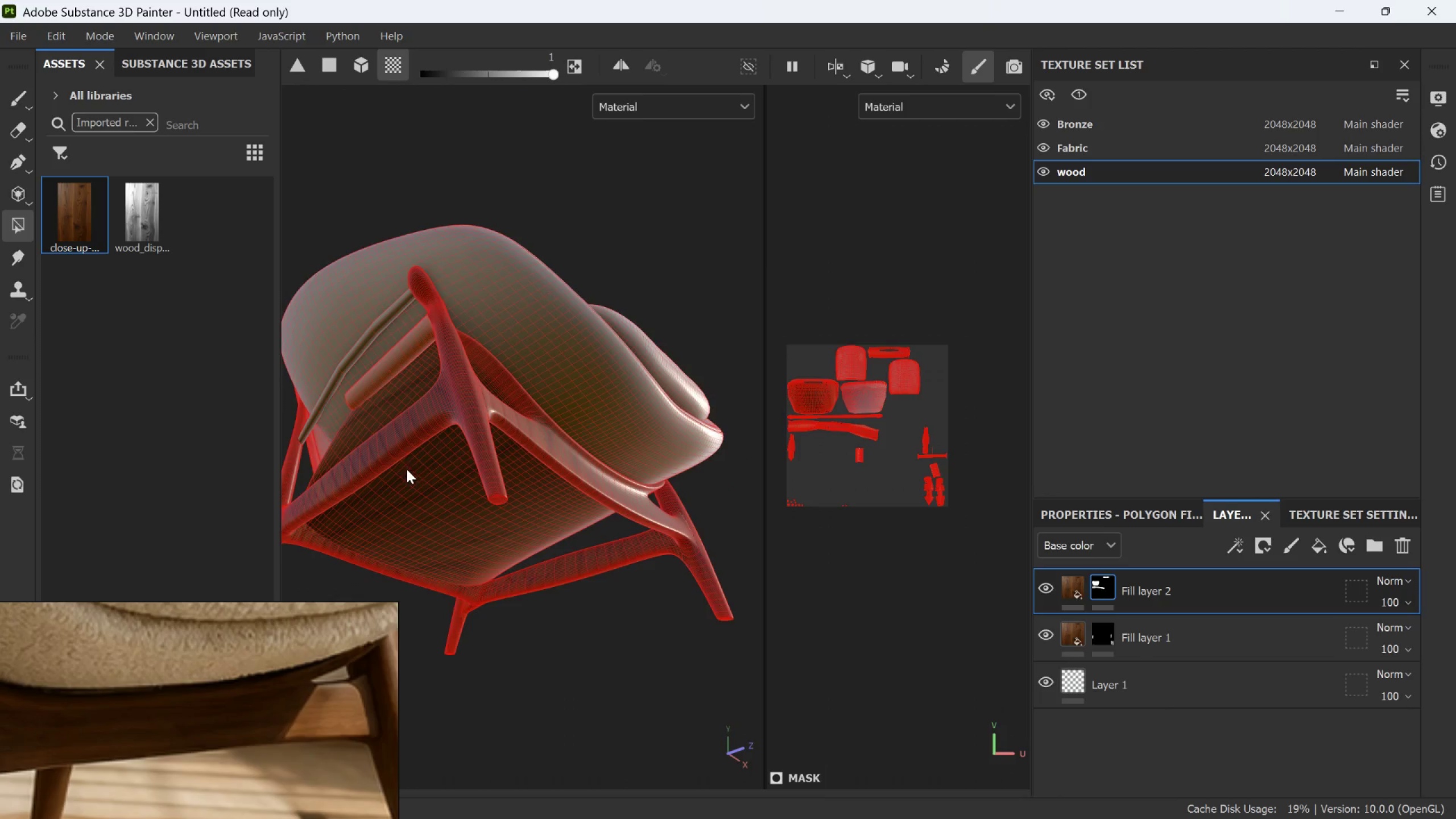 
hold_key(key=AltLeft, duration=1.3)
 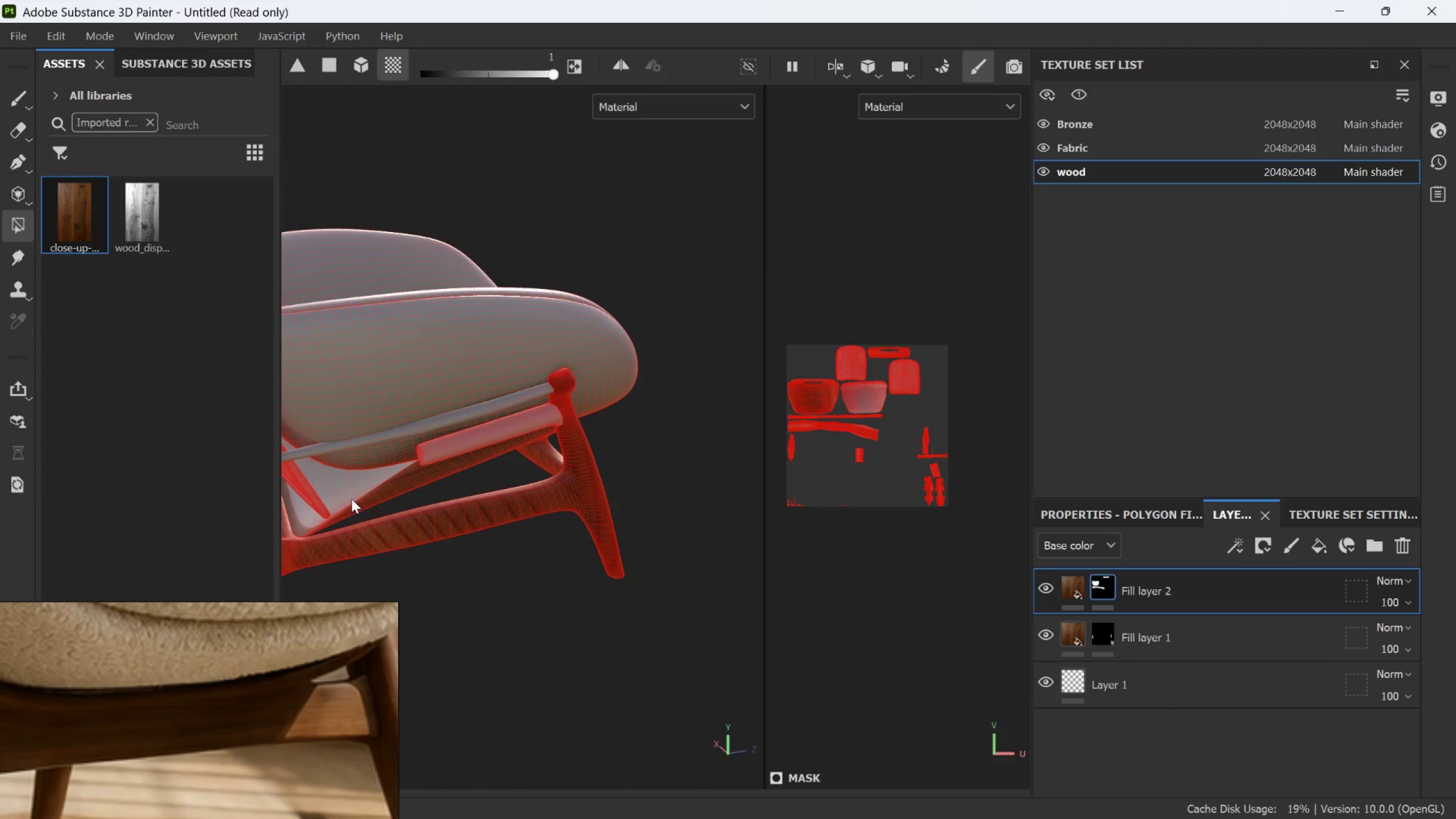 
scroll: coordinate [351, 499], scroll_direction: up, amount: 3.0
 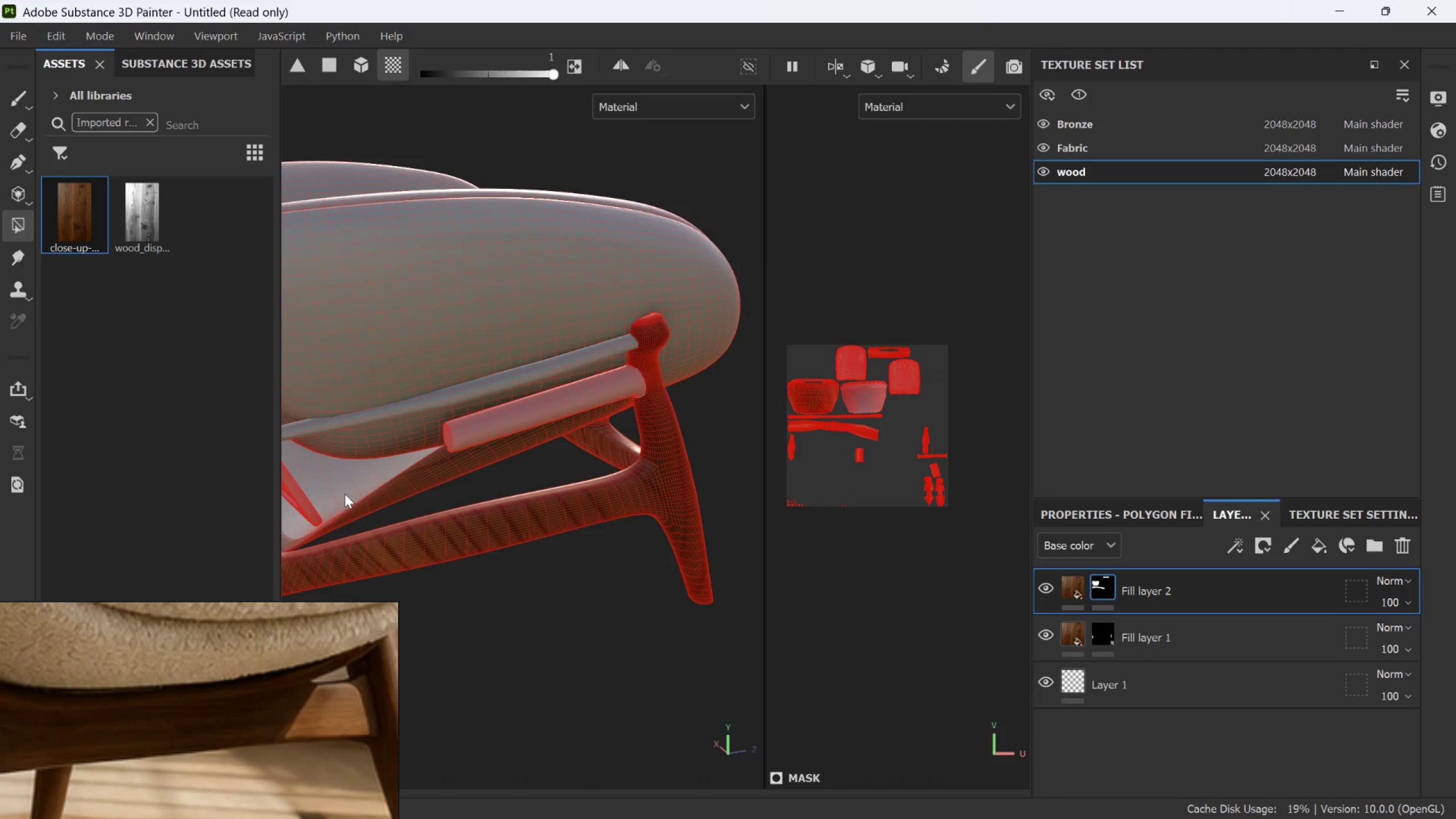 
left_click([345, 494])
 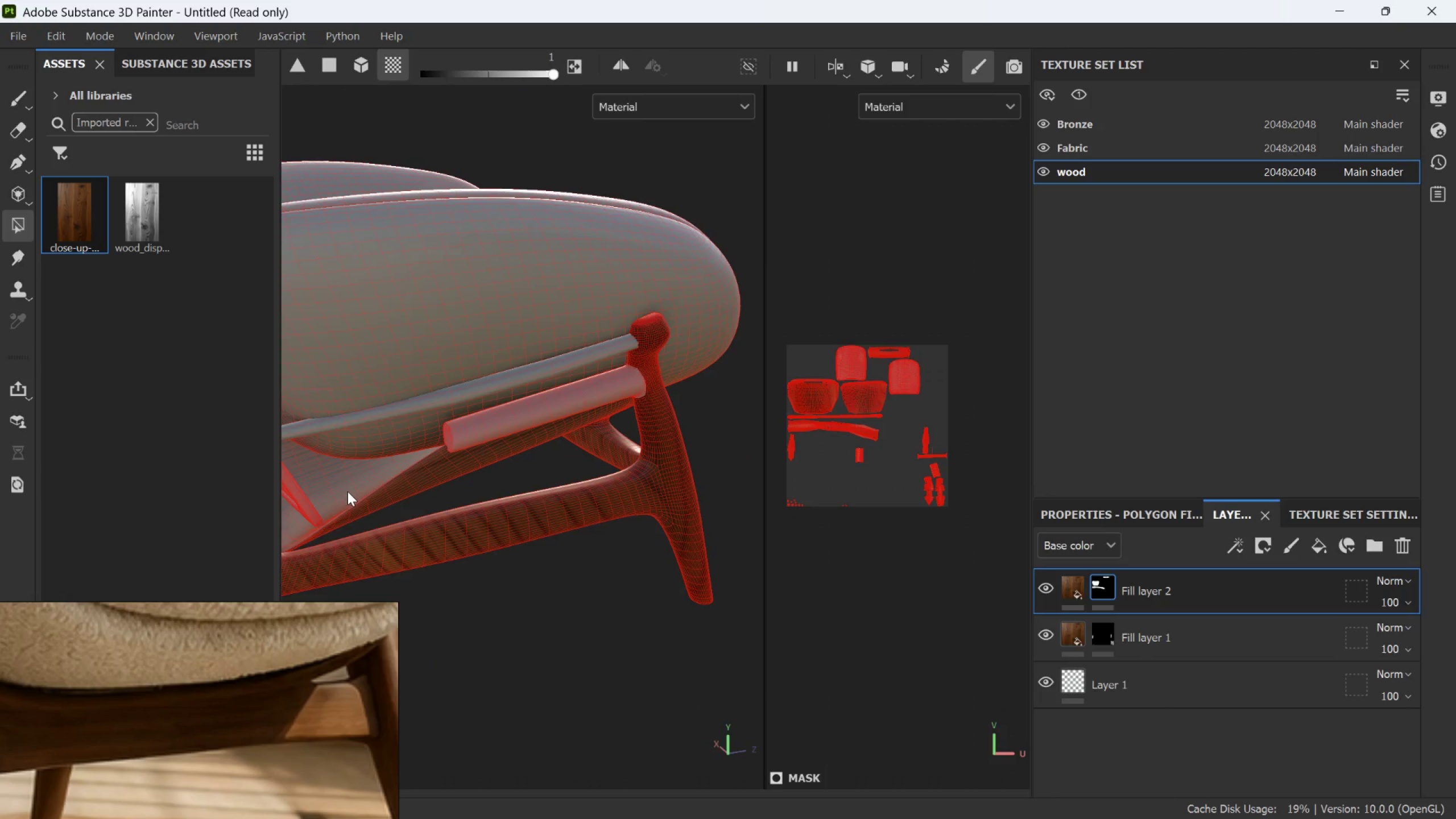 
scroll: coordinate [348, 491], scroll_direction: down, amount: 4.0
 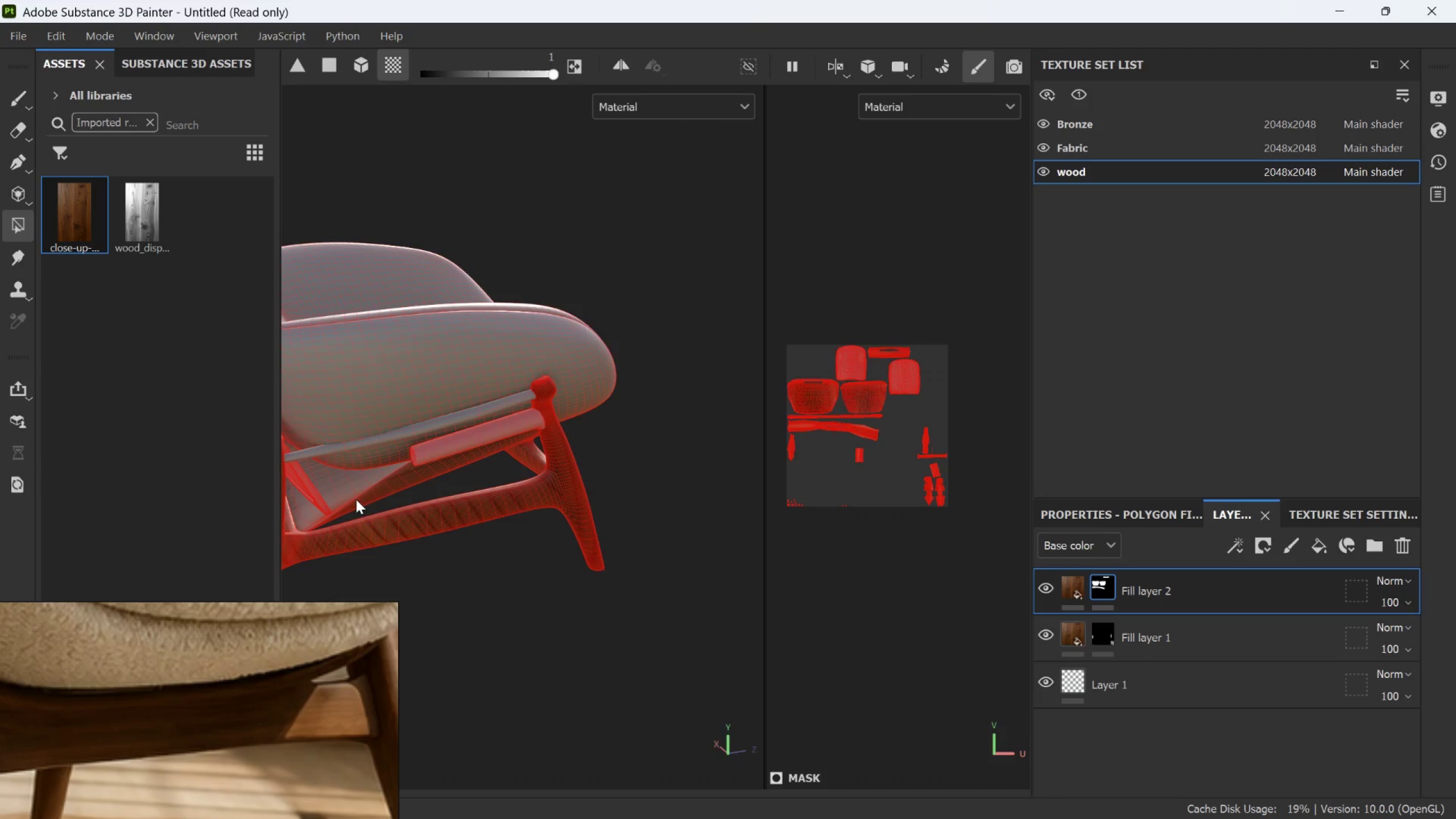 
hold_key(key=AltLeft, duration=1.51)
left_click_drag(start_coordinate=[369, 508], to_coordinate=[750, 408])
 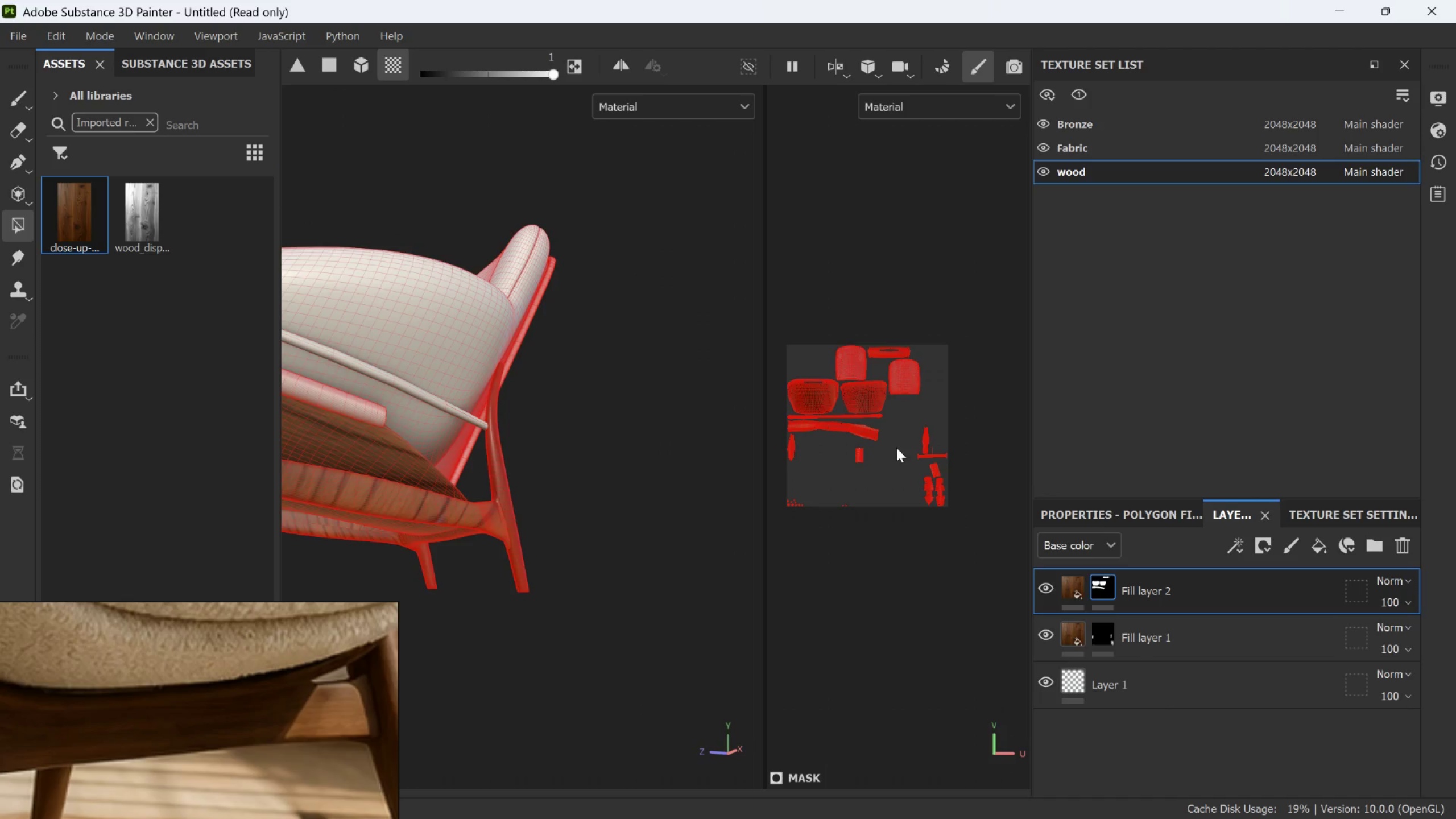 
scroll: coordinate [356, 499], scroll_direction: down, amount: 4.0
 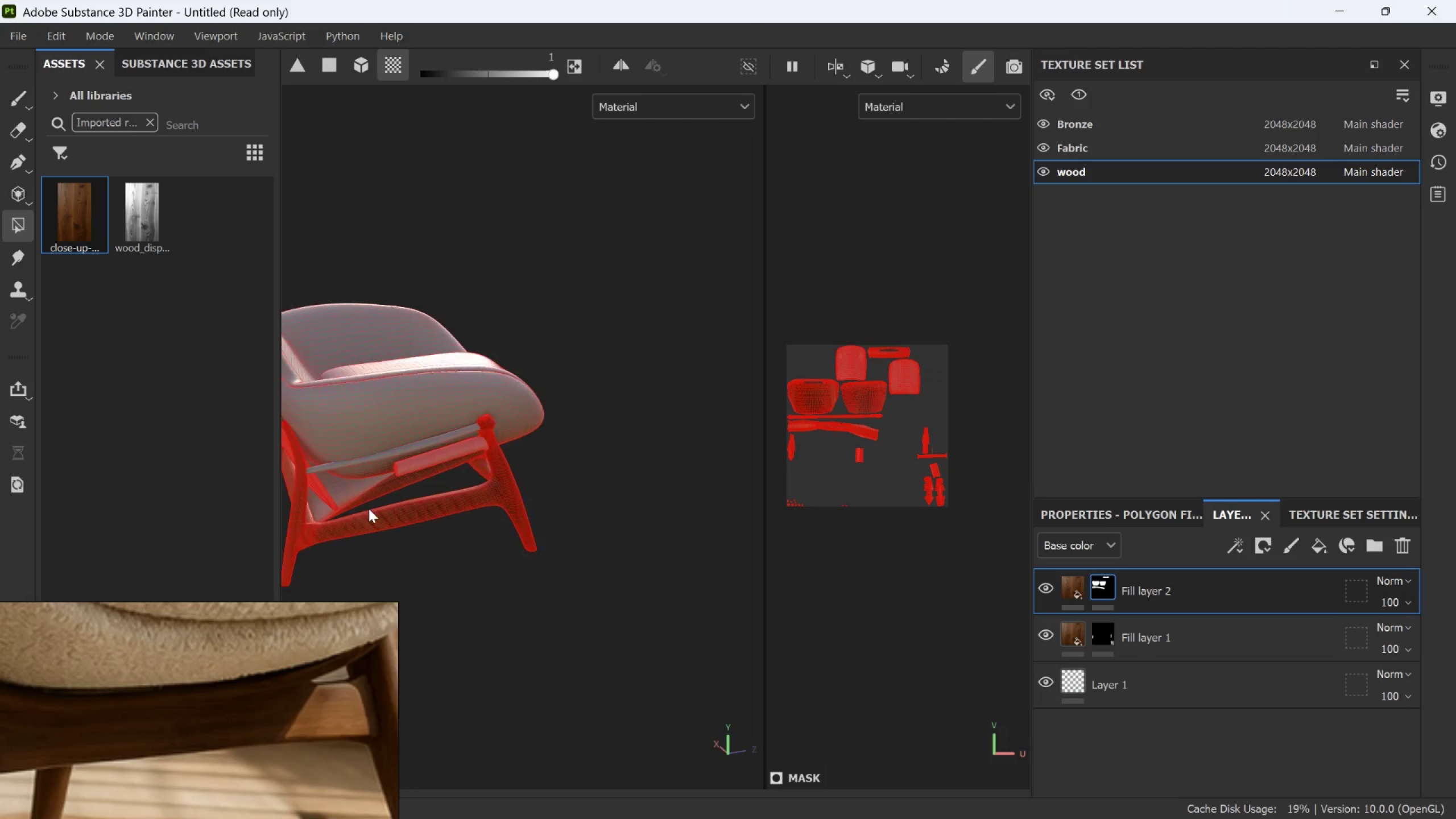 
hold_key(key=AltLeft, duration=0.89)
 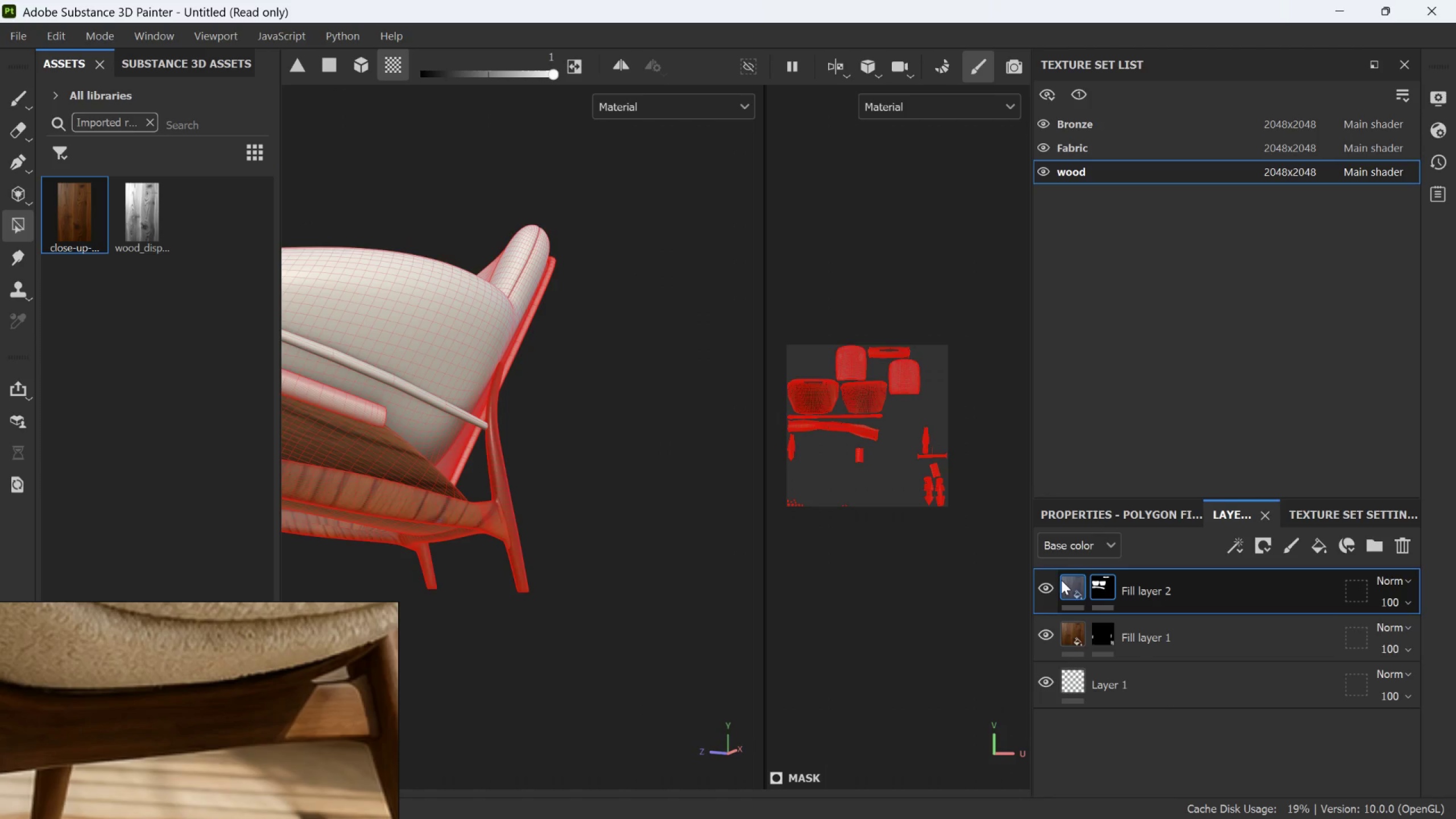 
left_click([1061, 580])
 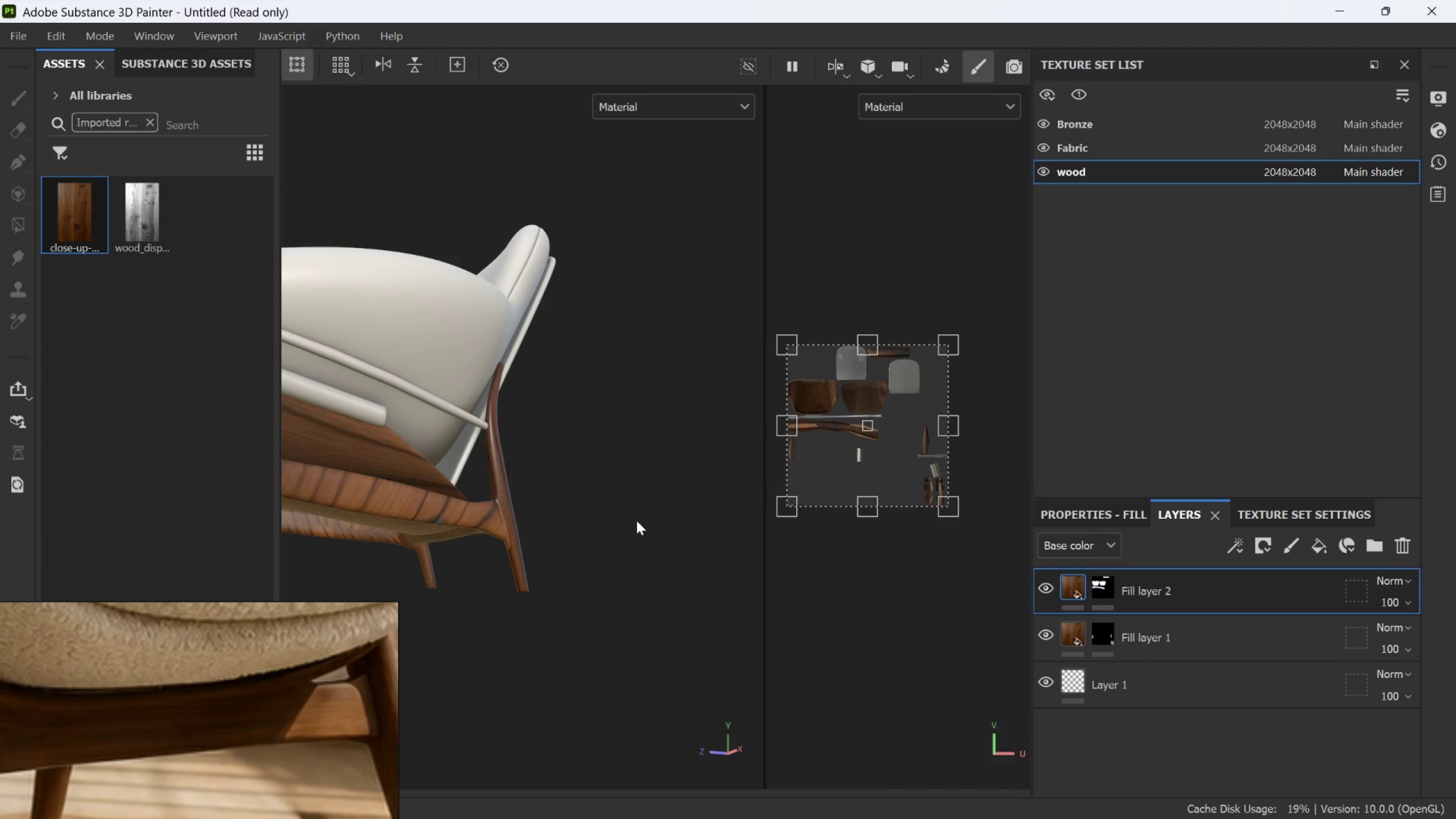 
scroll: coordinate [565, 515], scroll_direction: down, amount: 2.0
 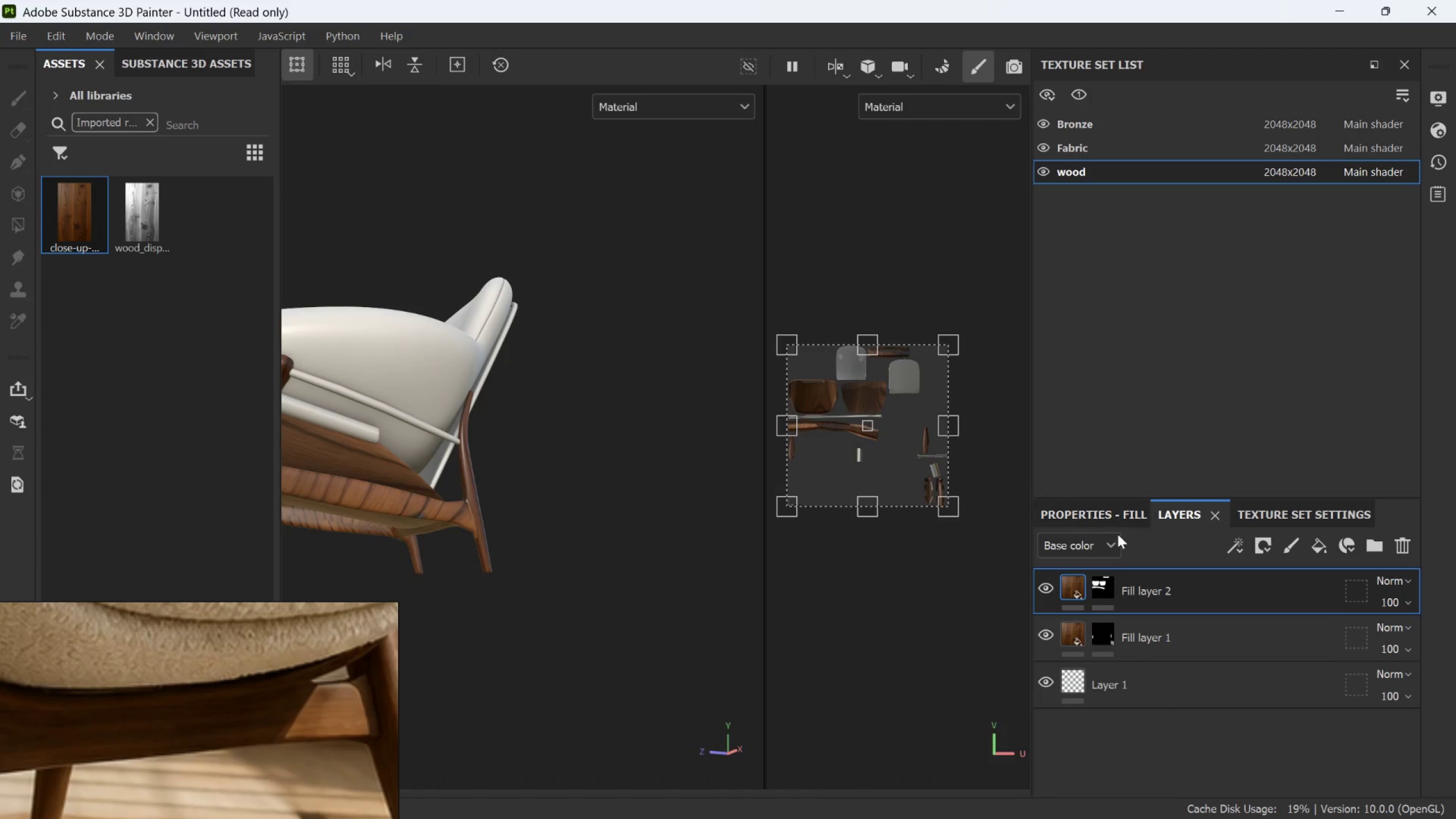 
left_click([1107, 519])
 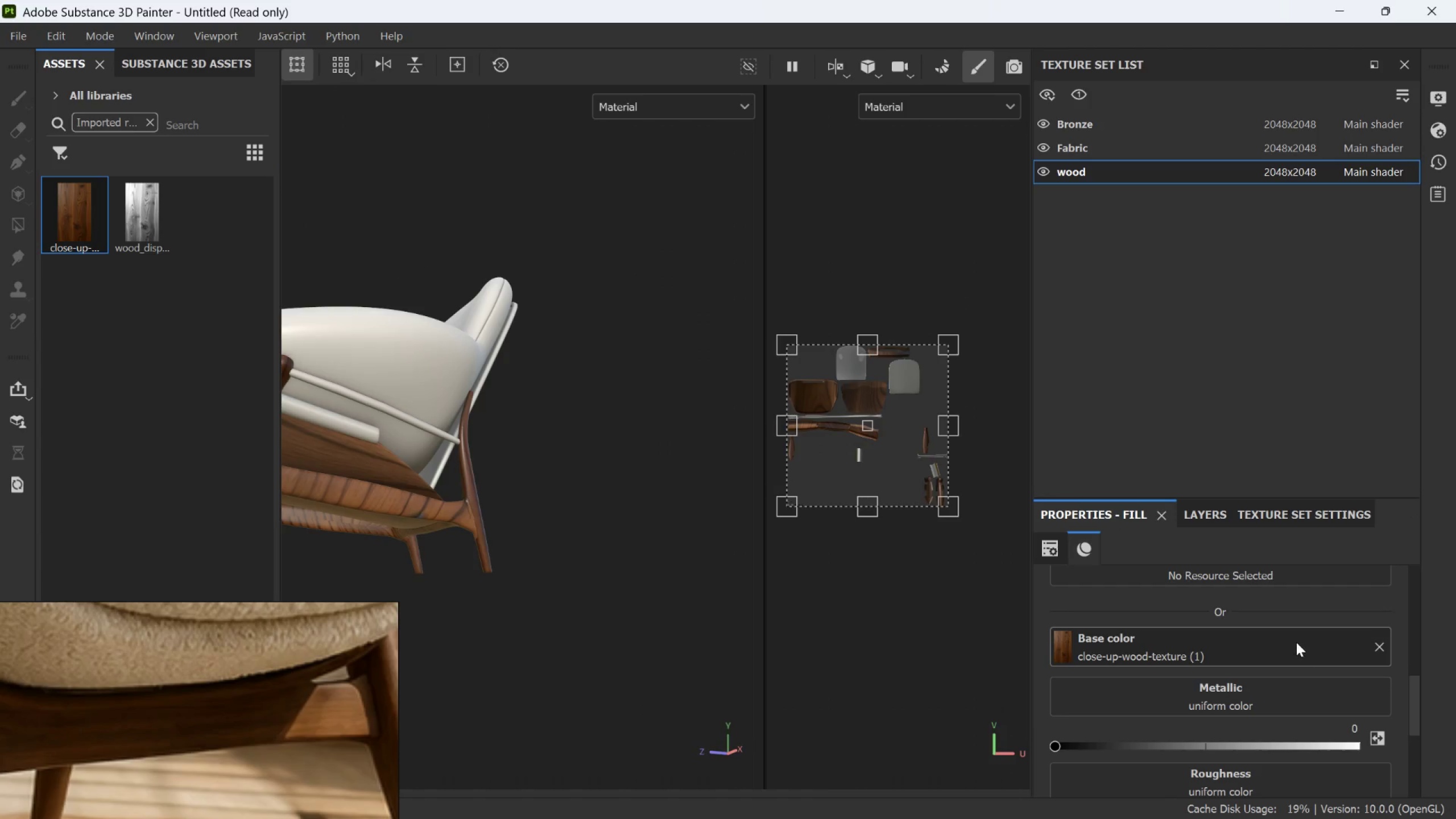 
scroll: coordinate [1312, 653], scroll_direction: up, amount: 9.0
 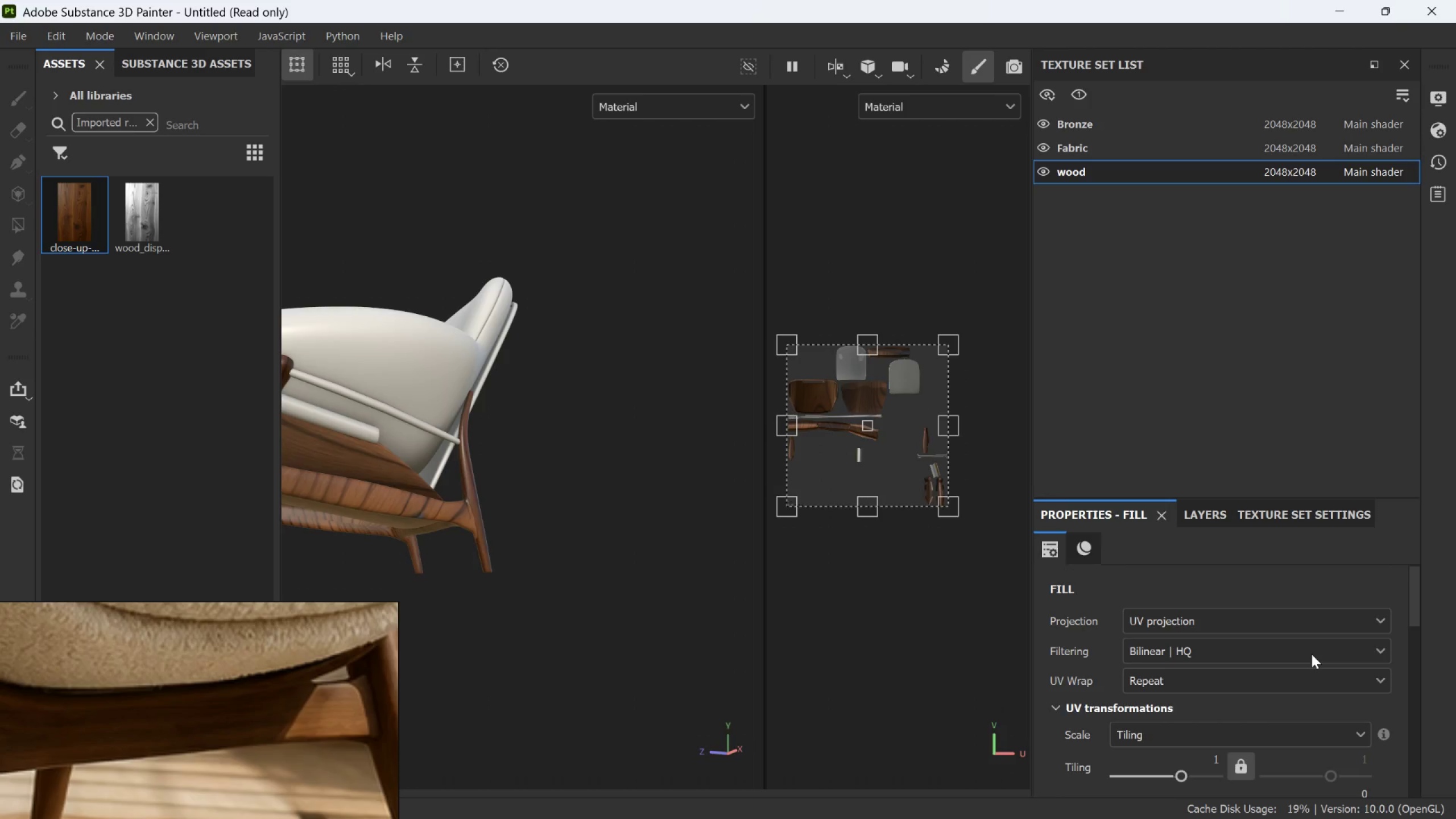 
scroll: coordinate [1312, 660], scroll_direction: down, amount: 2.0
 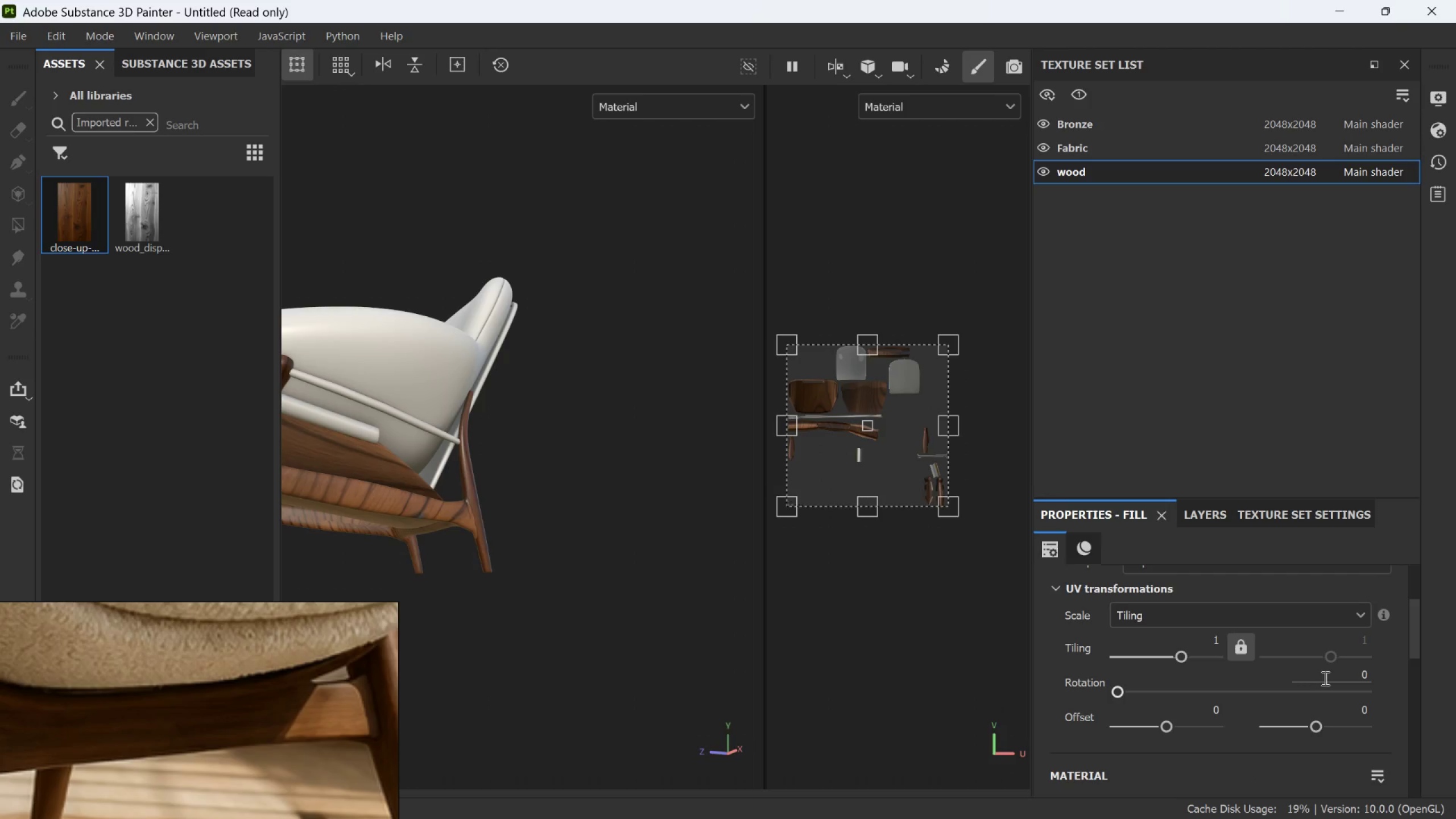 
left_click([1335, 680])
 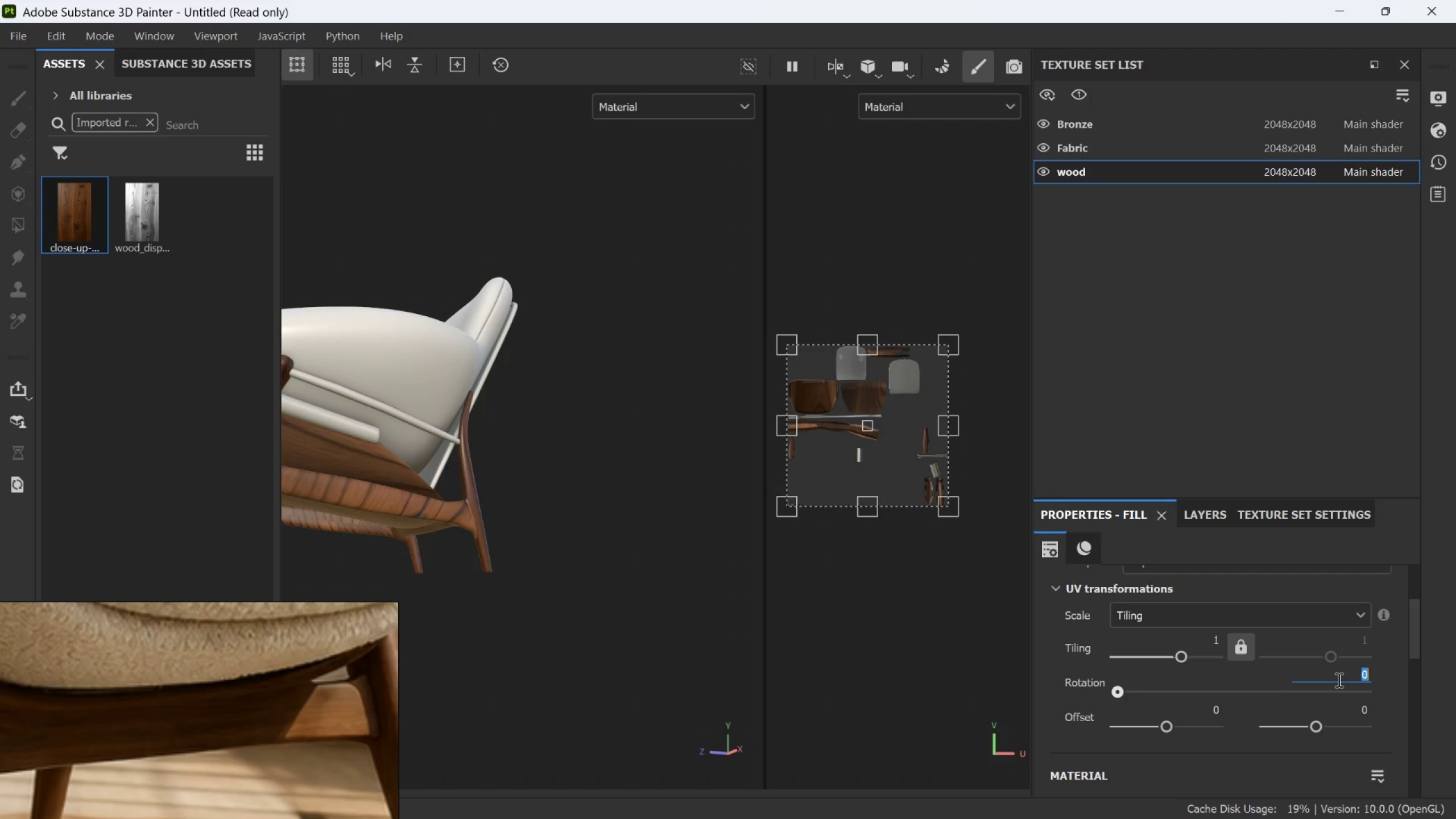 
type(90)
 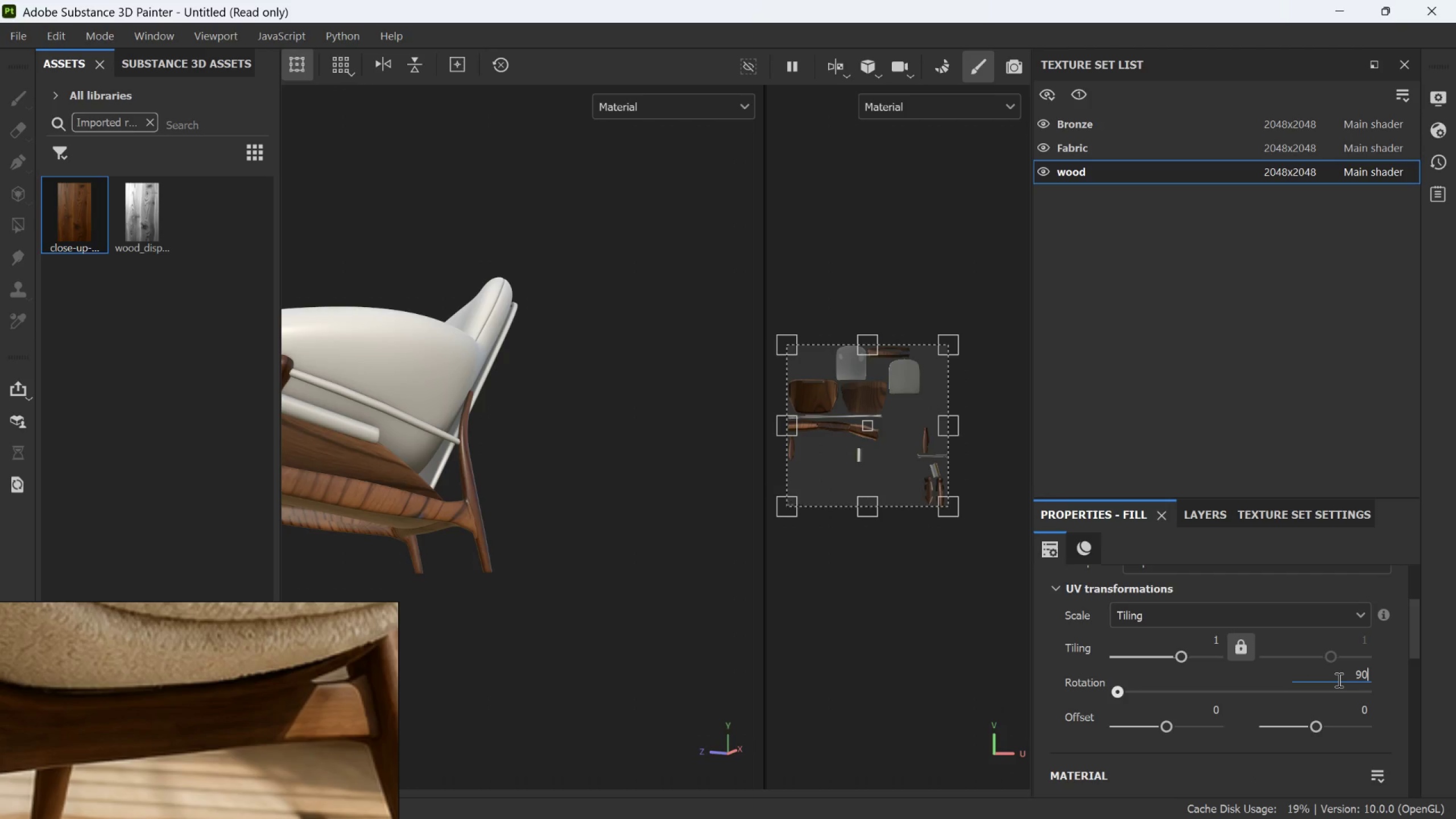 
key(Enter)
 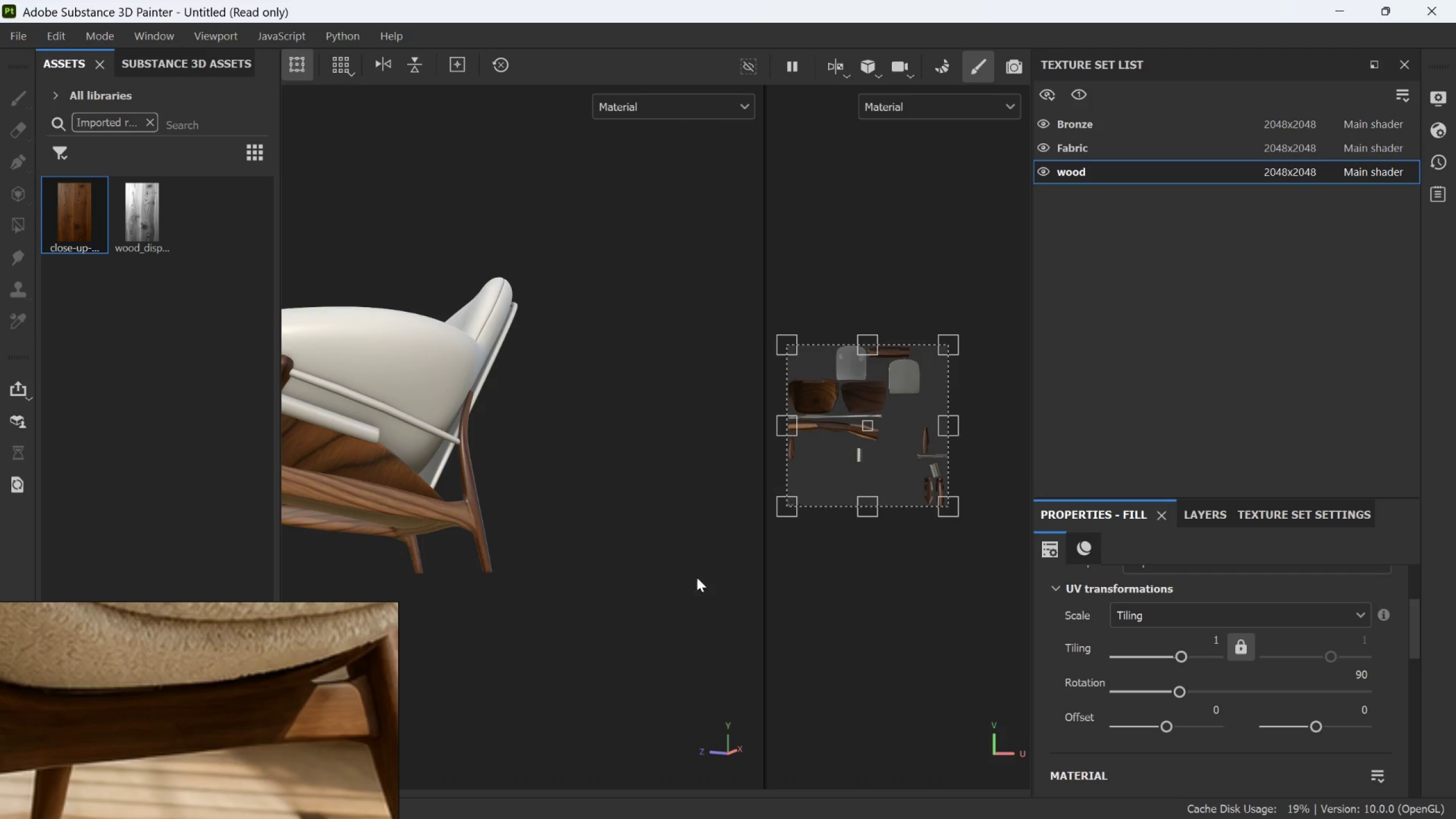 
hold_key(key=AltLeft, duration=0.69)
left_click_drag(start_coordinate=[633, 547], to_coordinate=[754, 597])
 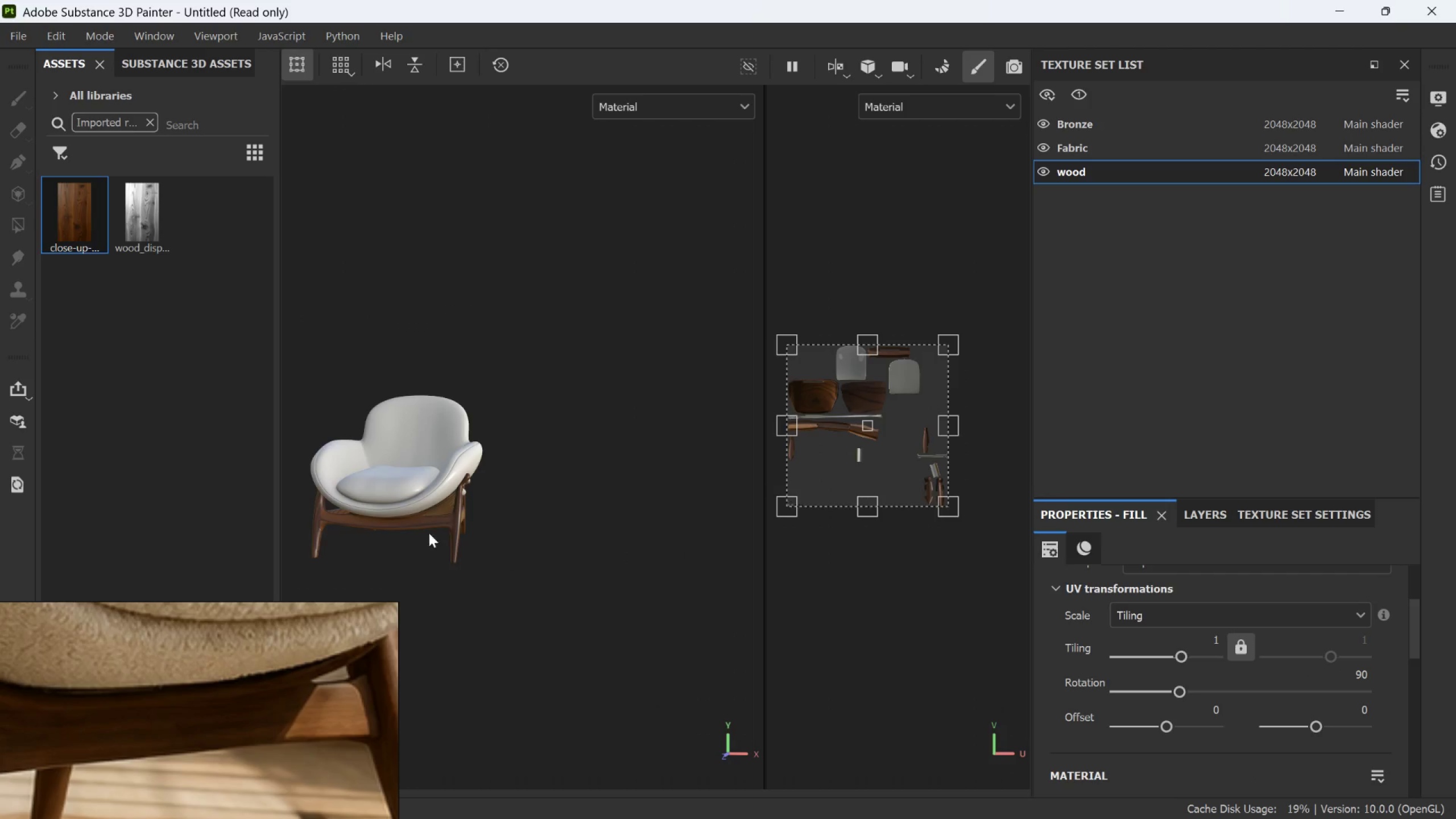 
scroll: coordinate [664, 548], scroll_direction: down, amount: 7.0
 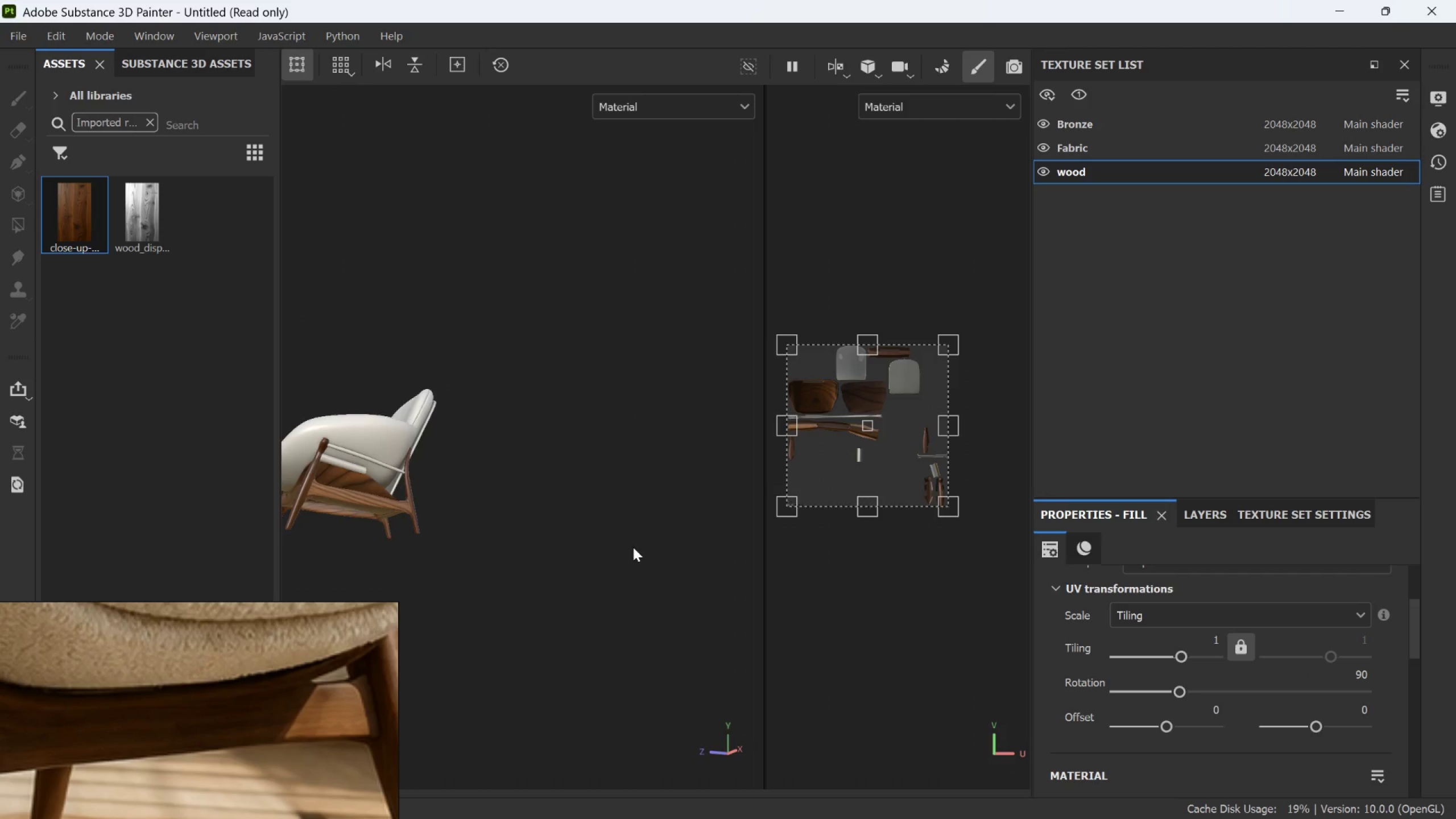 
scroll: coordinate [413, 513], scroll_direction: up, amount: 3.0
 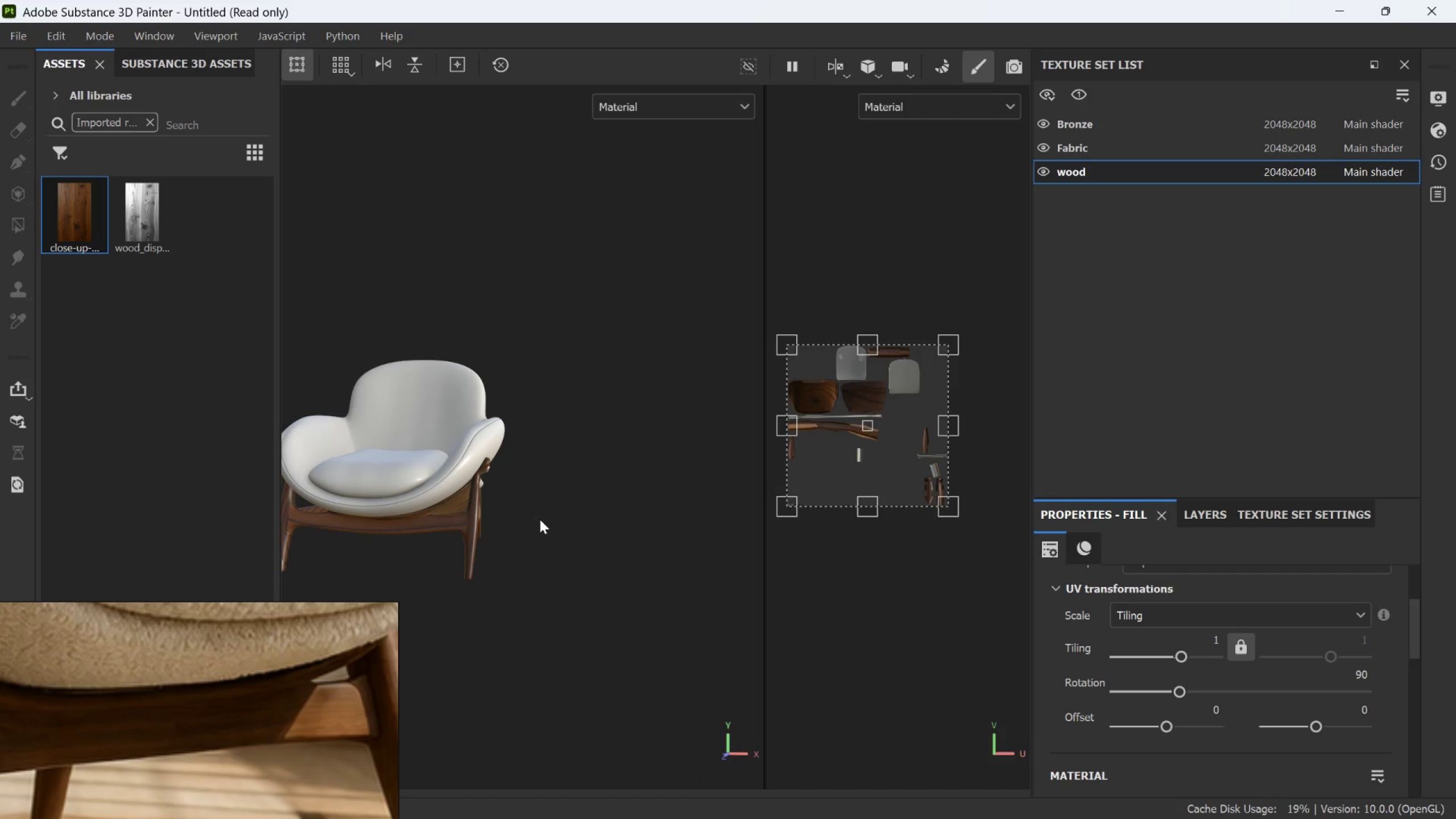 
hold_key(key=AltLeft, duration=1.5)
left_click_drag(start_coordinate=[410, 508], to_coordinate=[98, 485])
 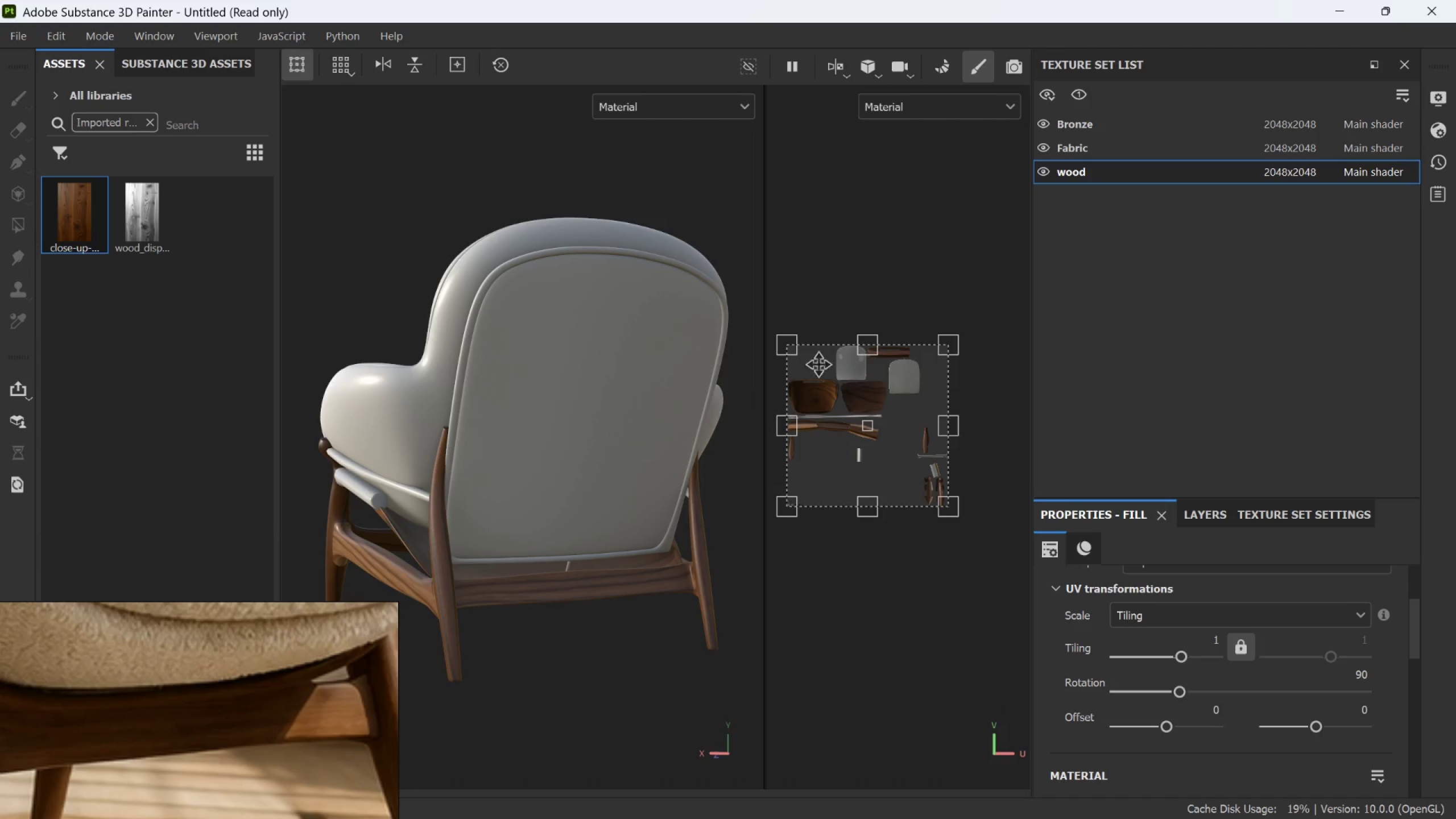 
scroll: coordinate [406, 511], scroll_direction: up, amount: 3.0
 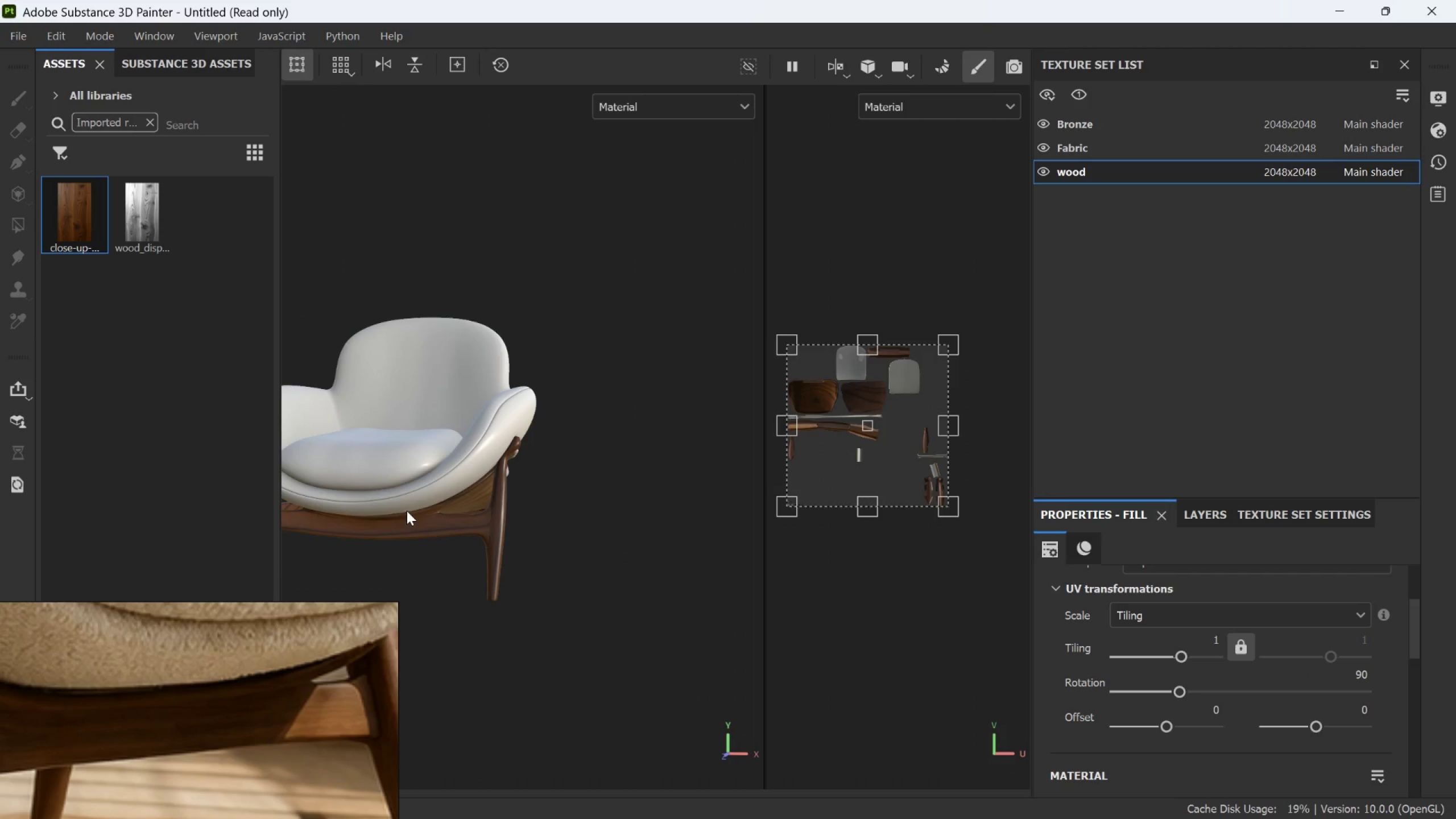 
hold_key(key=AltLeft, duration=1.51)
 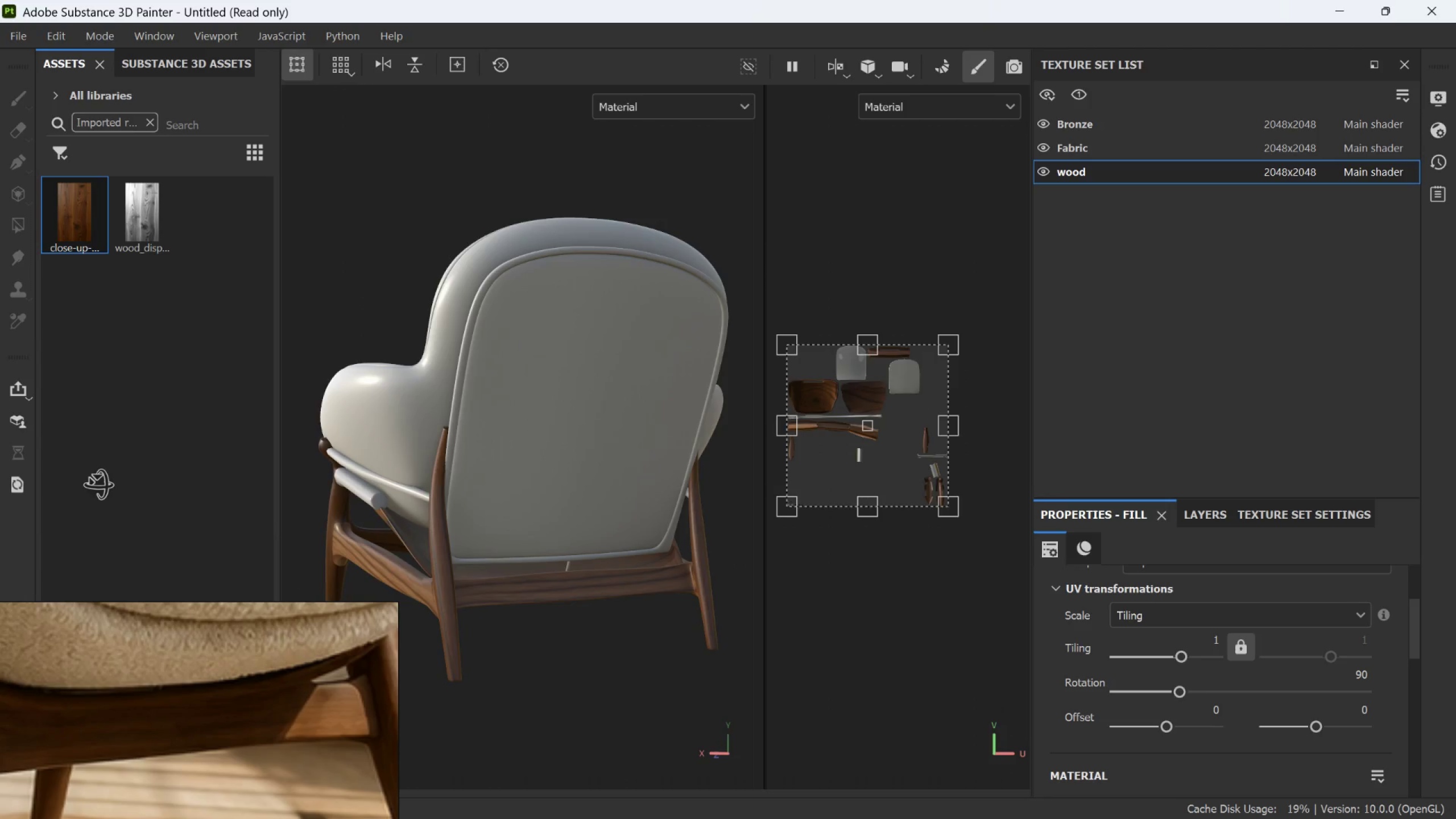 
hold_key(key=AltLeft, duration=0.77)
 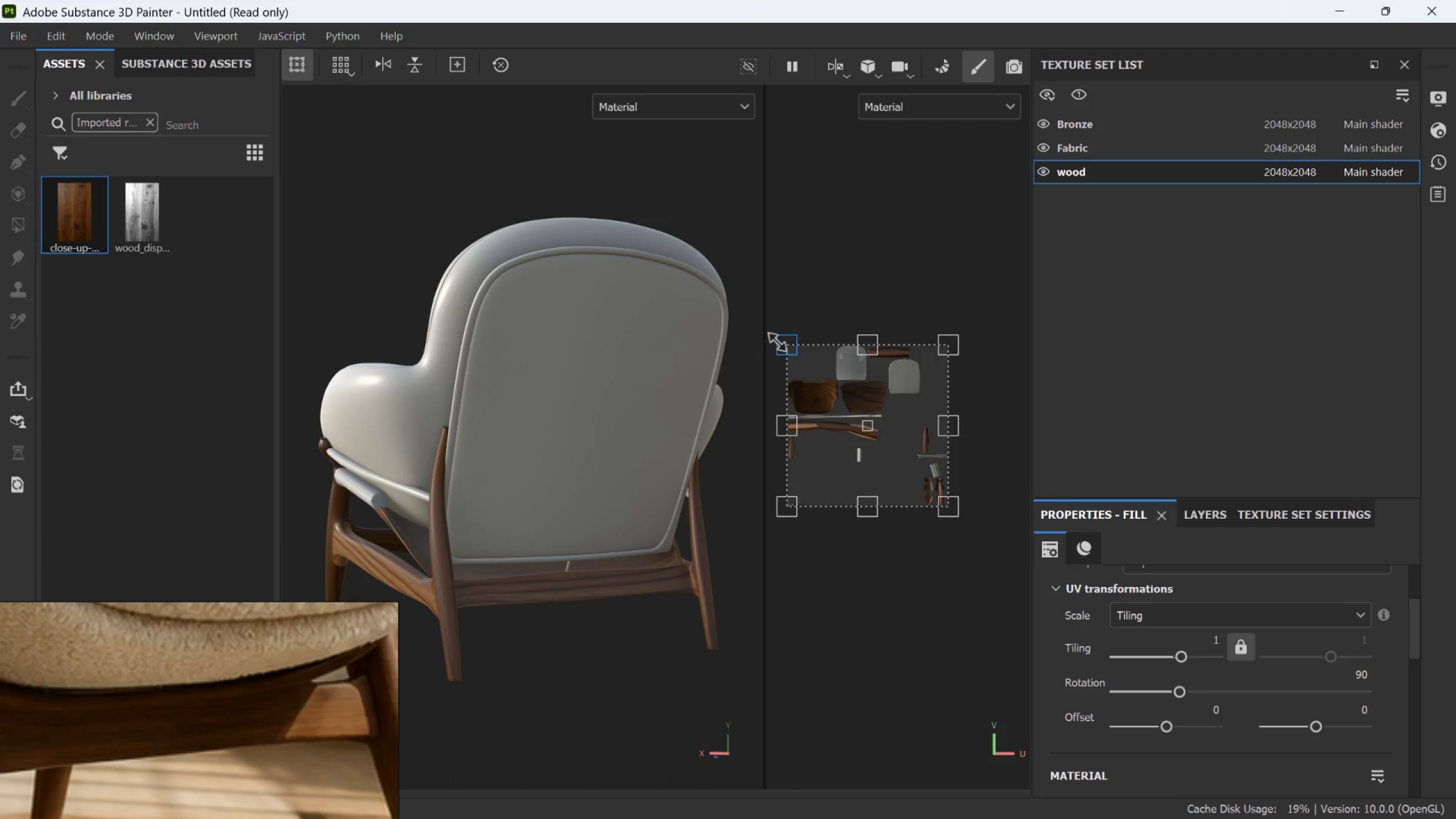 
left_click_drag(start_coordinate=[778, 342], to_coordinate=[789, 357])
 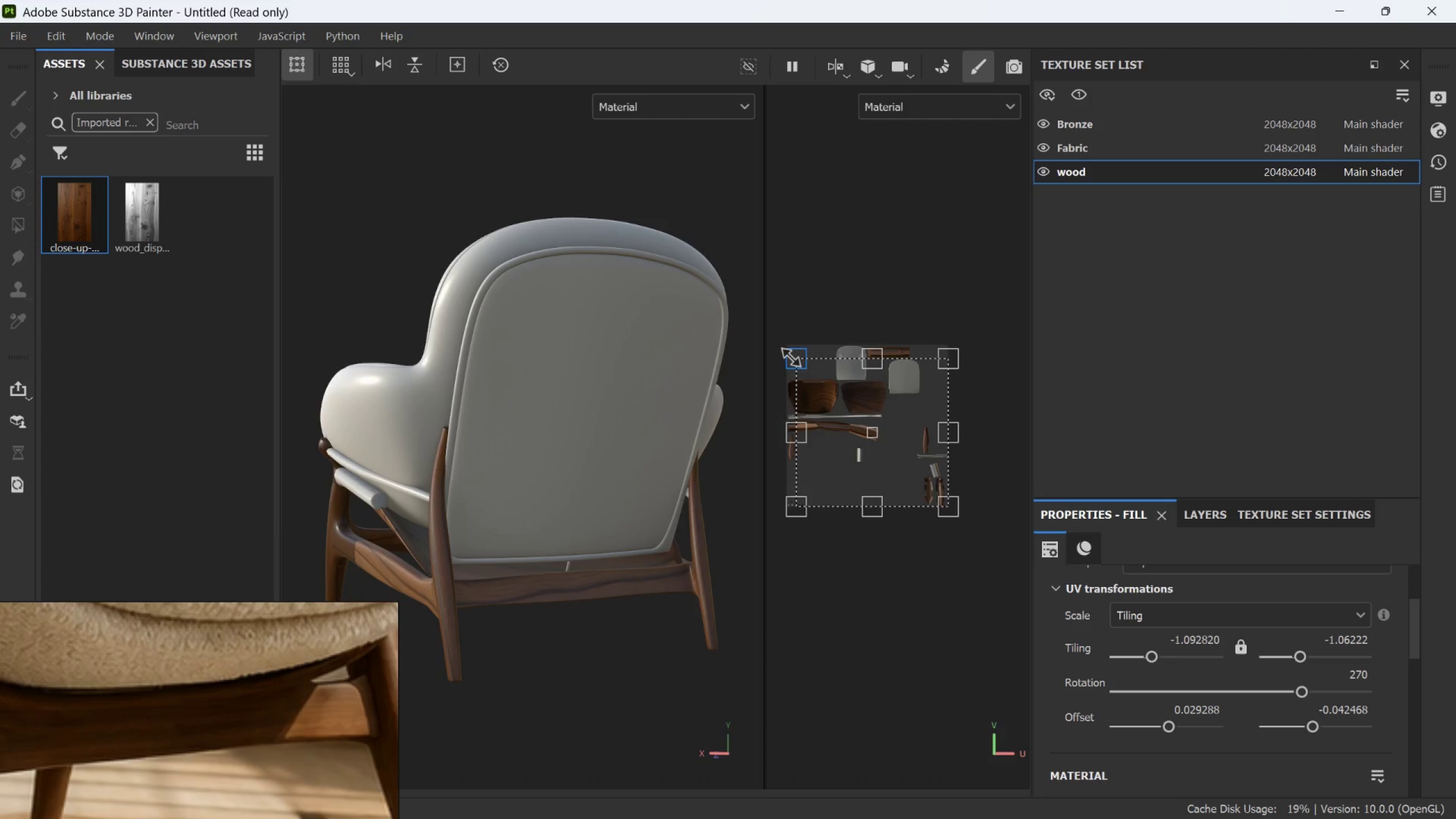 
key(Control+Z)
 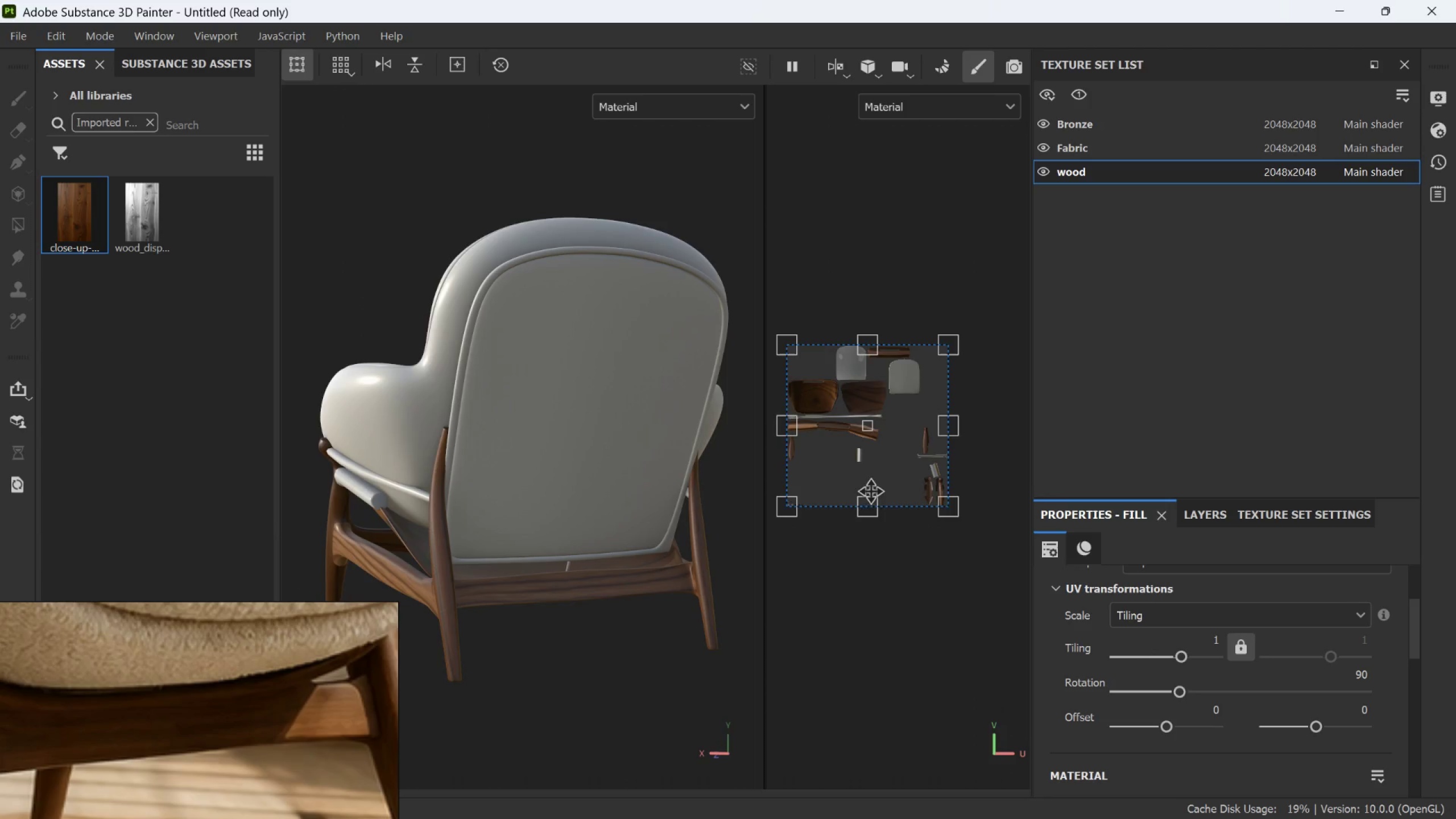 
left_click_drag(start_coordinate=[869, 502], to_coordinate=[875, 438])
 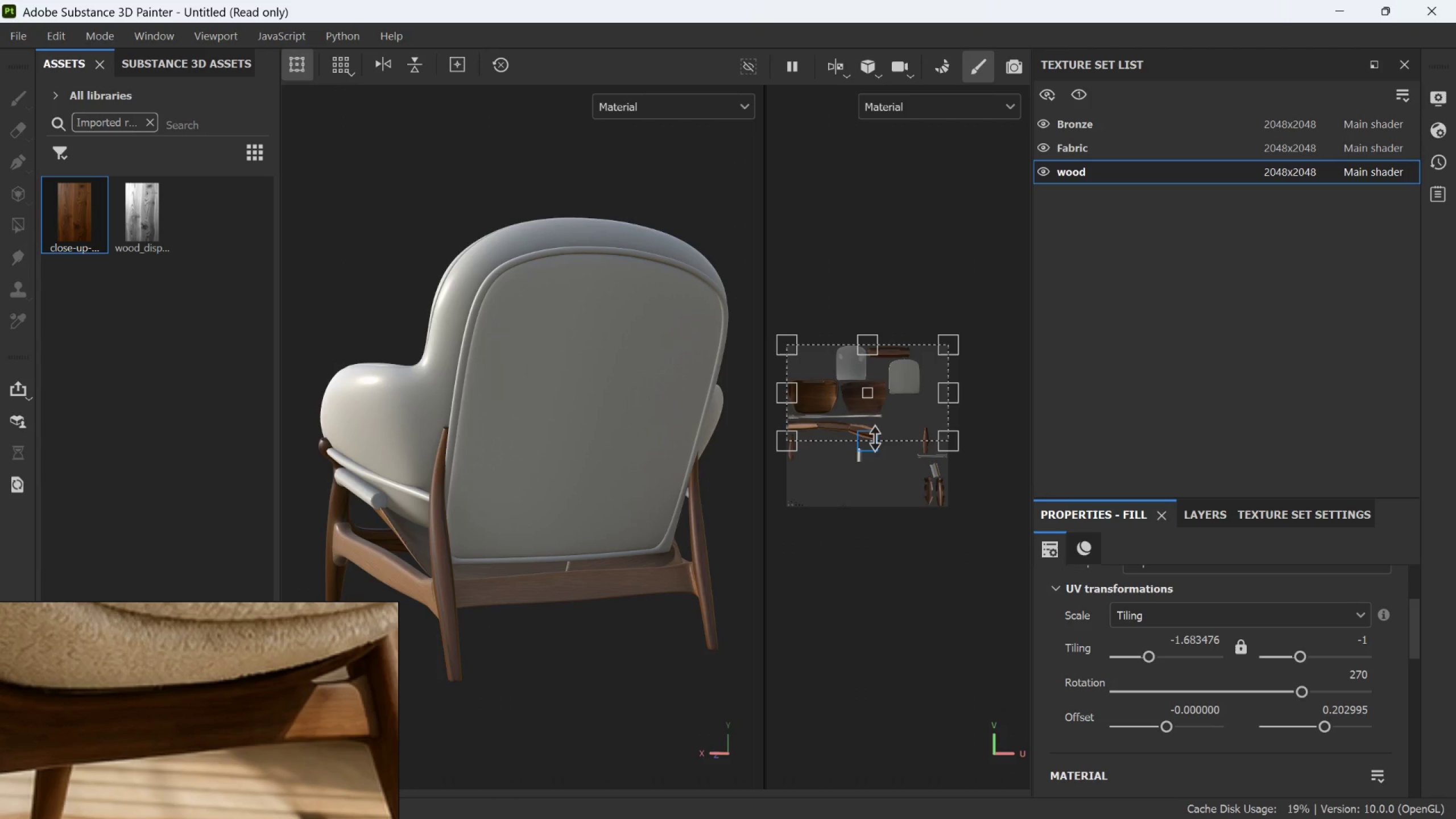 
key(Control+Z)
 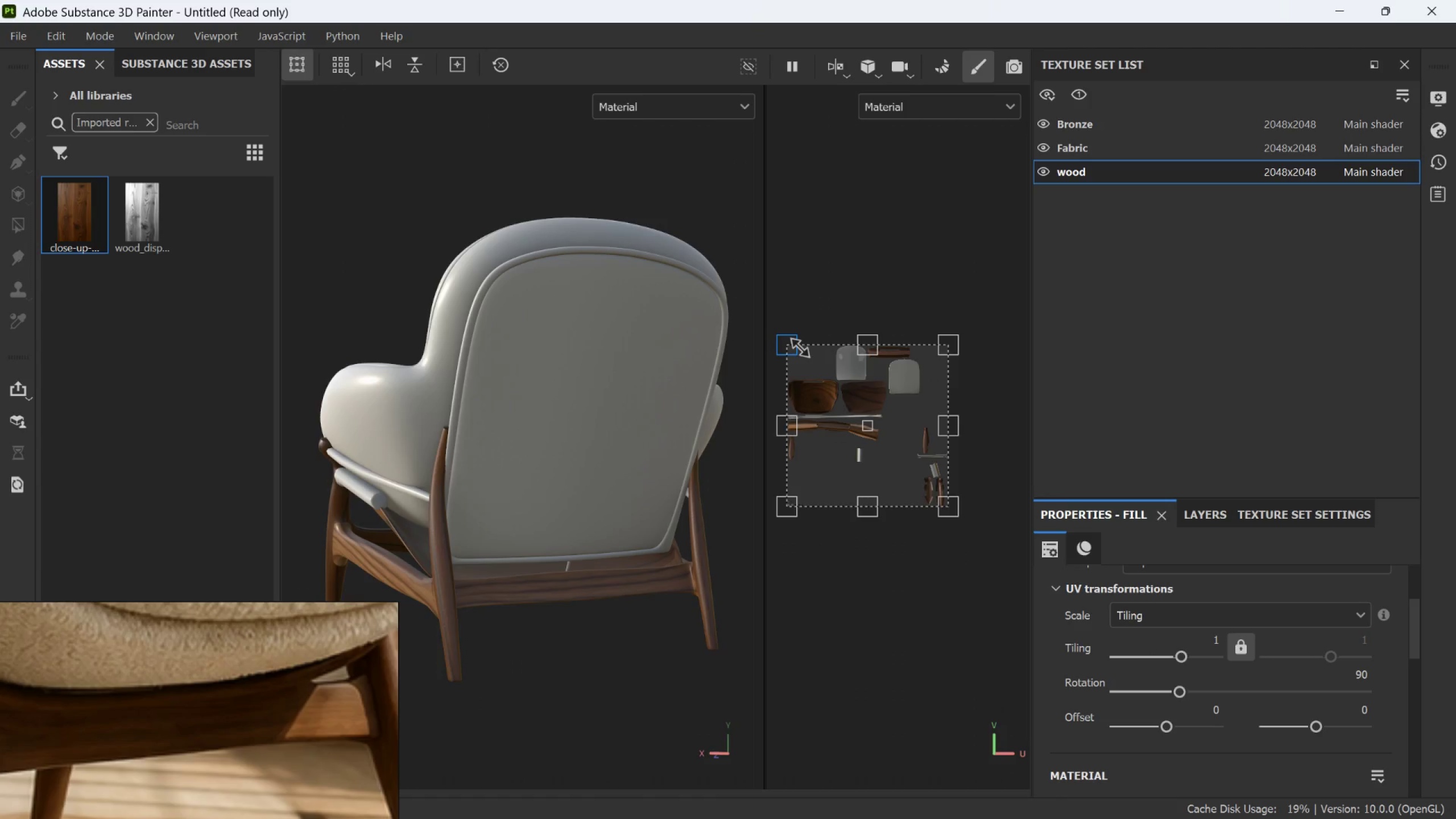 
left_click_drag(start_coordinate=[796, 347], to_coordinate=[856, 420])
 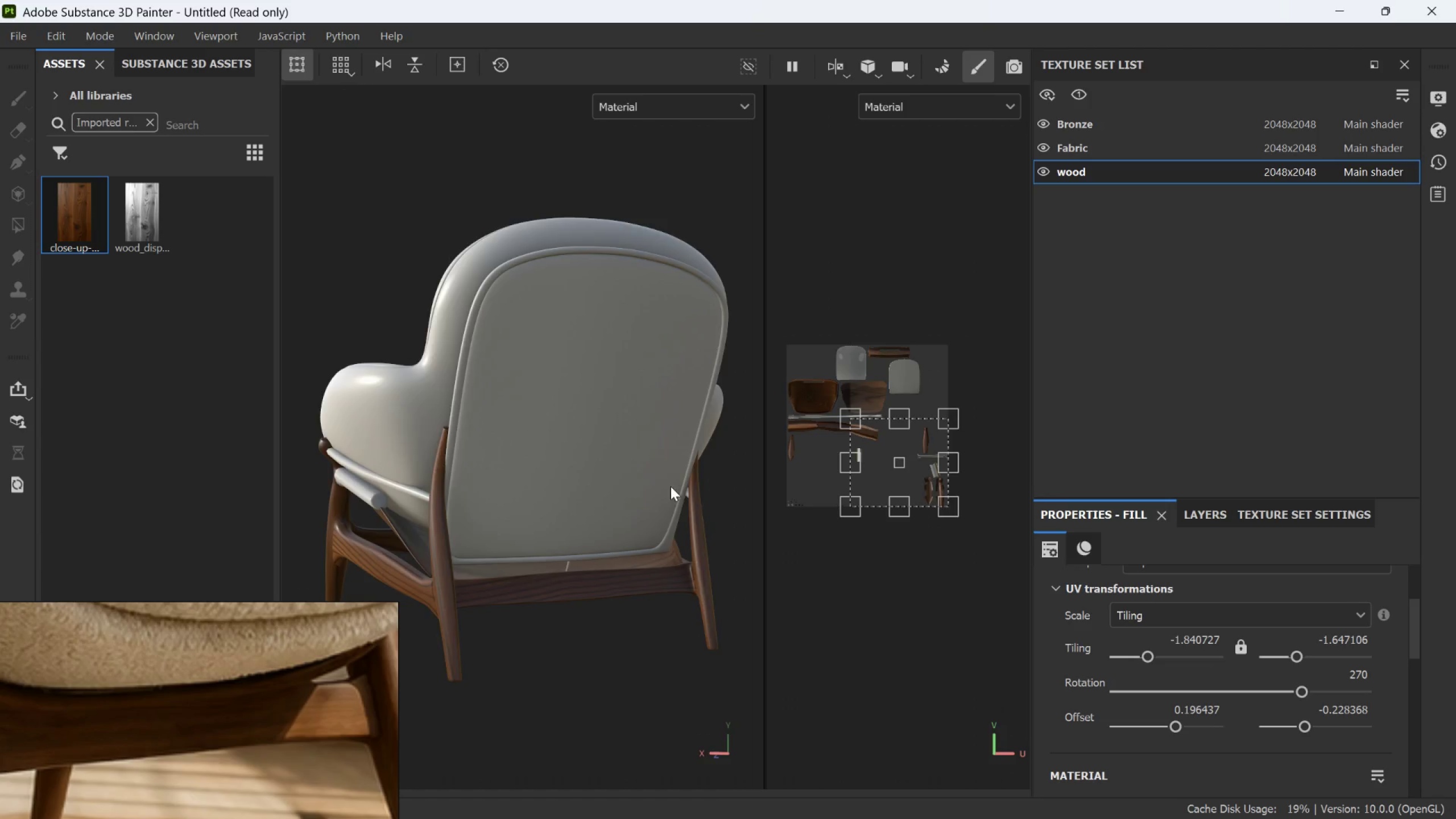 
hold_key(key=AltLeft, duration=1.03)